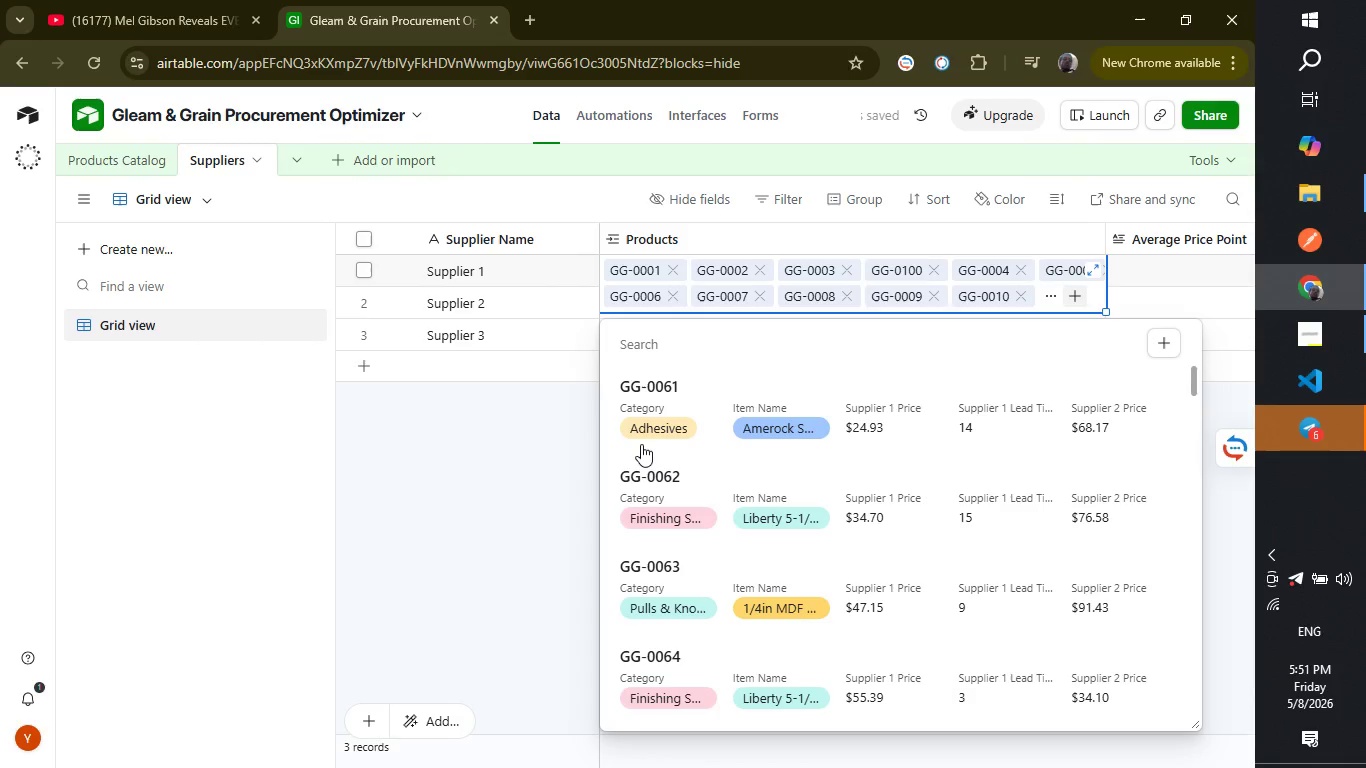 
left_click([654, 440])
 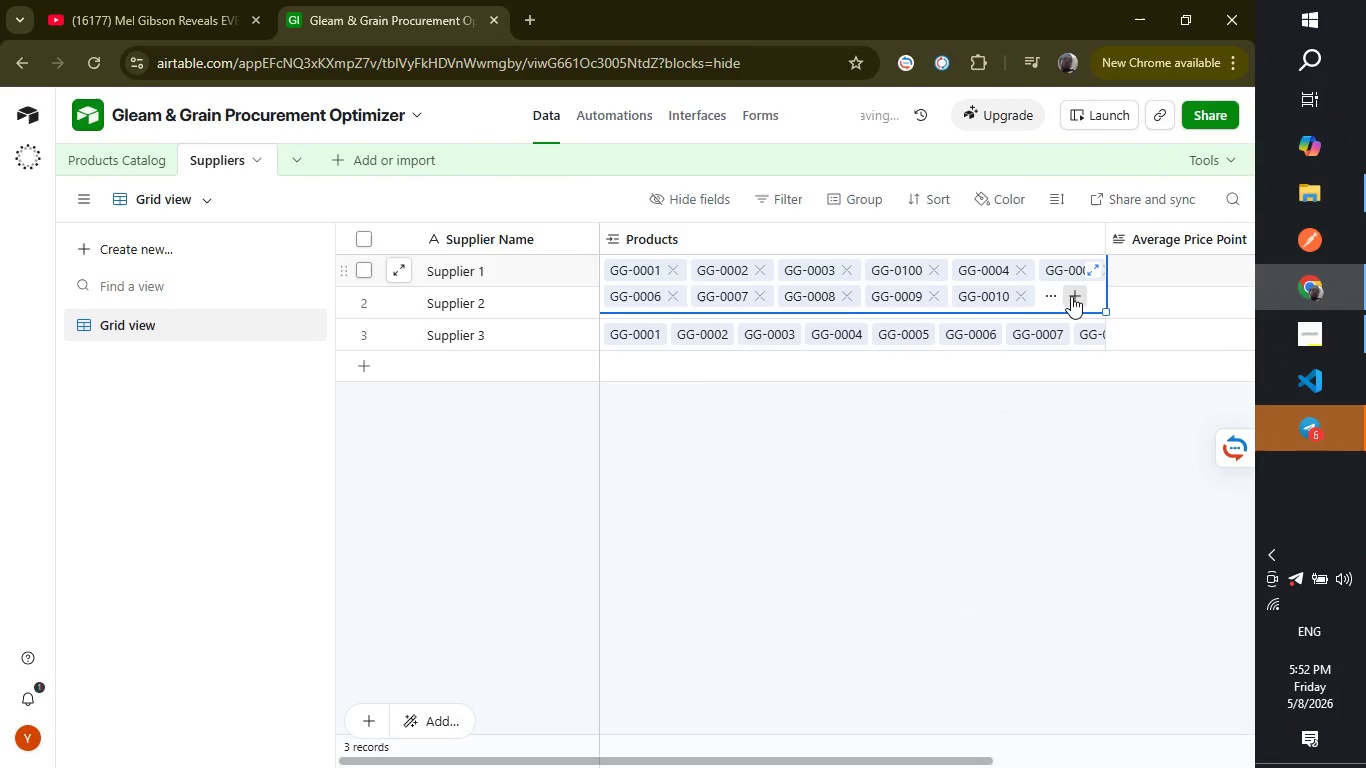 
left_click([1071, 296])
 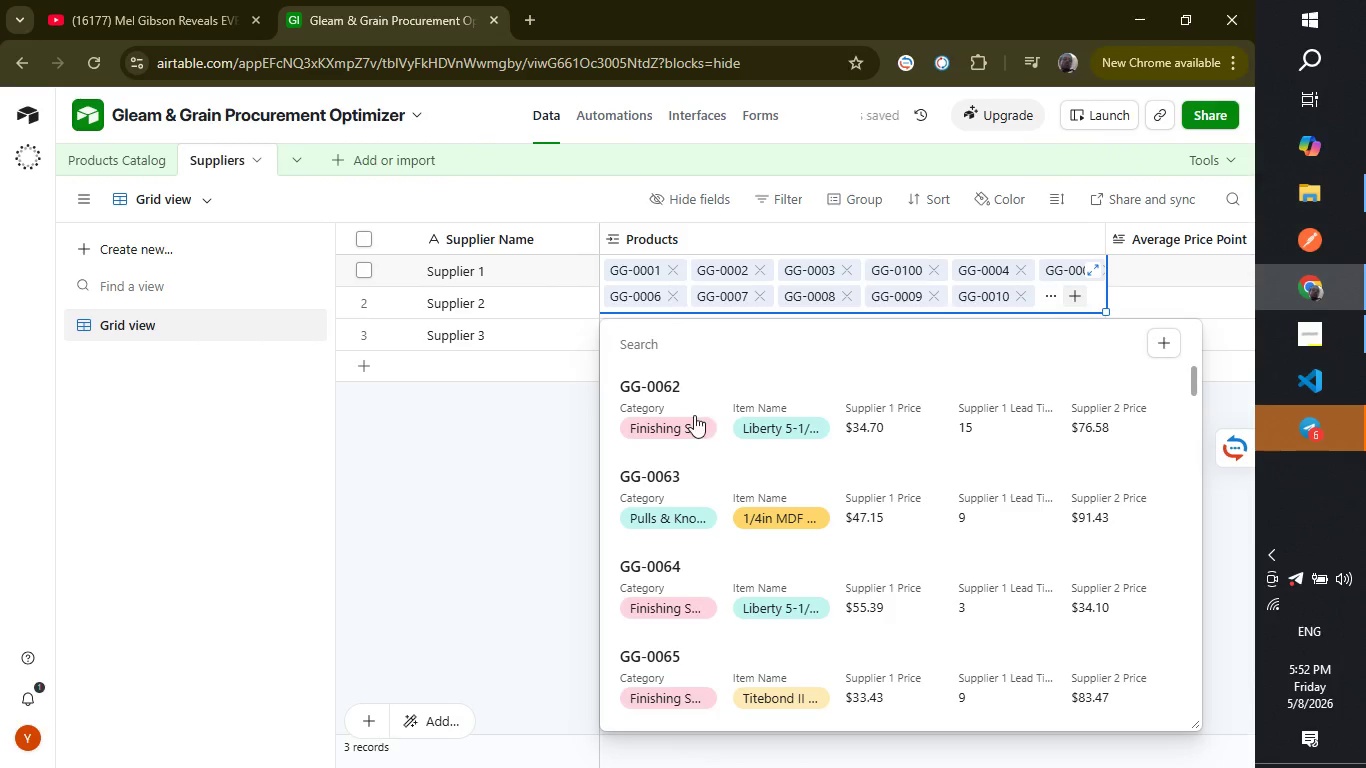 
left_click([693, 415])
 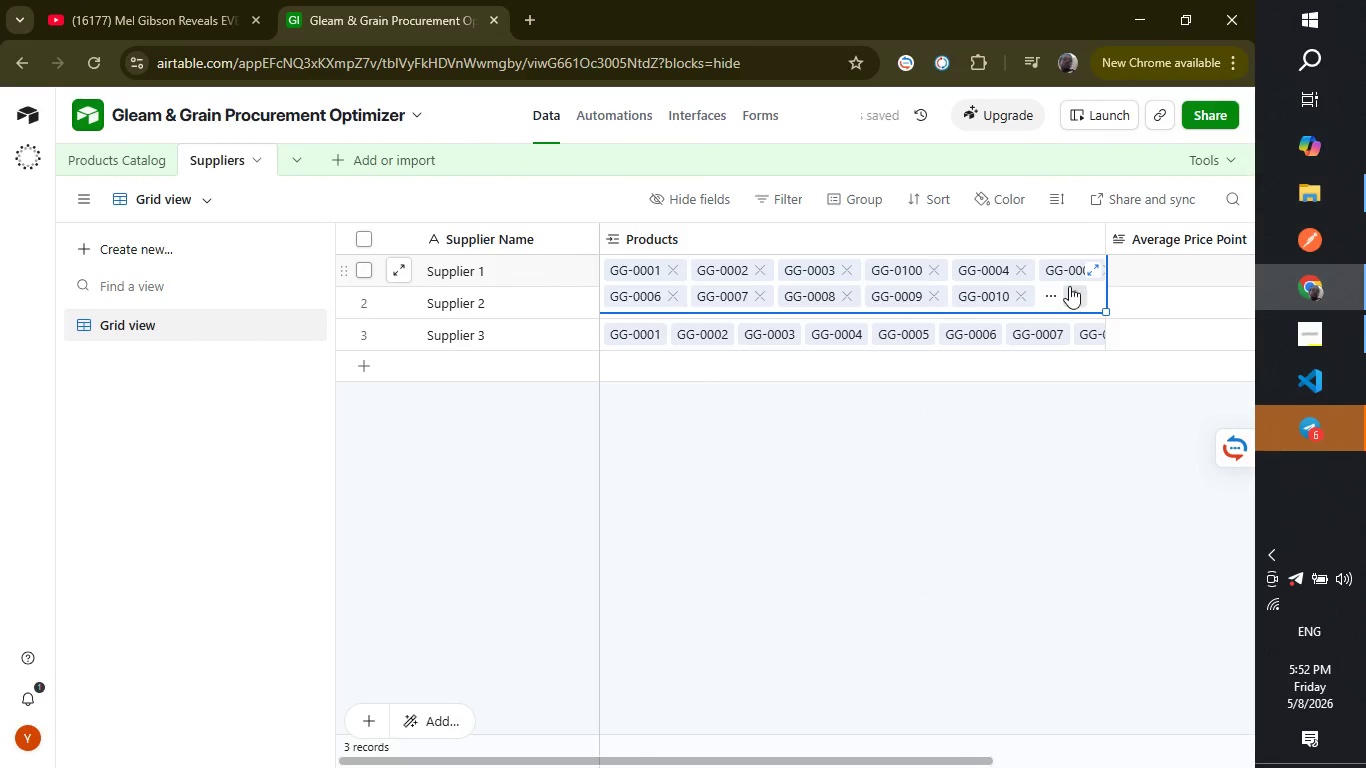 
left_click([1069, 290])
 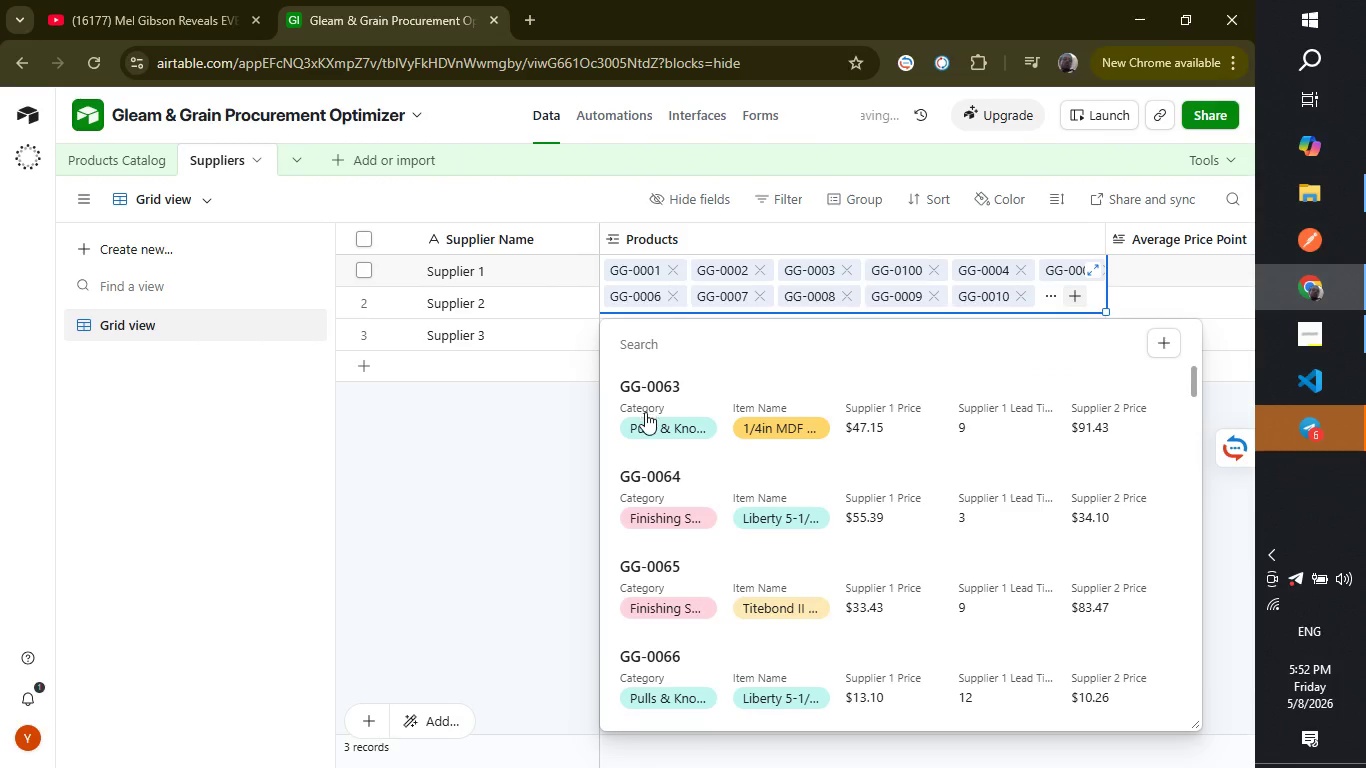 
left_click([645, 413])
 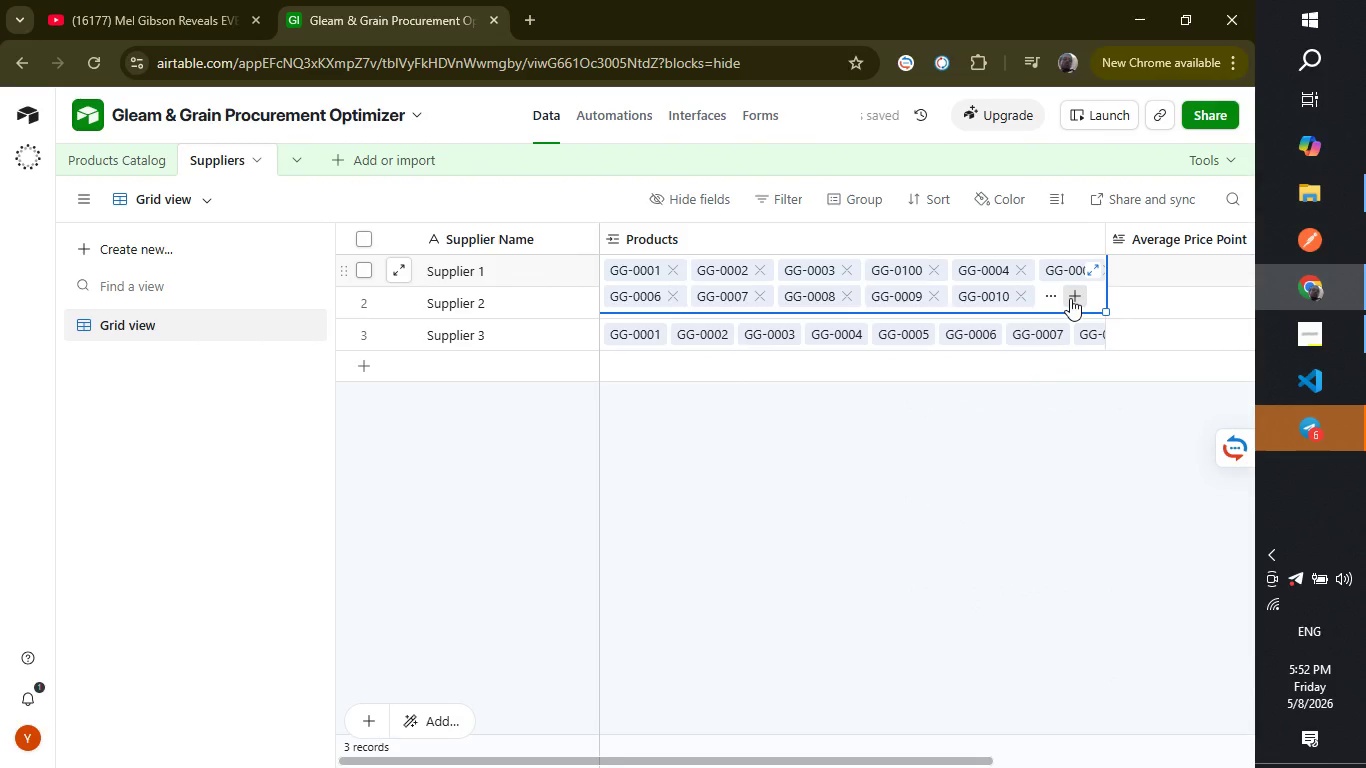 
left_click([1070, 298])
 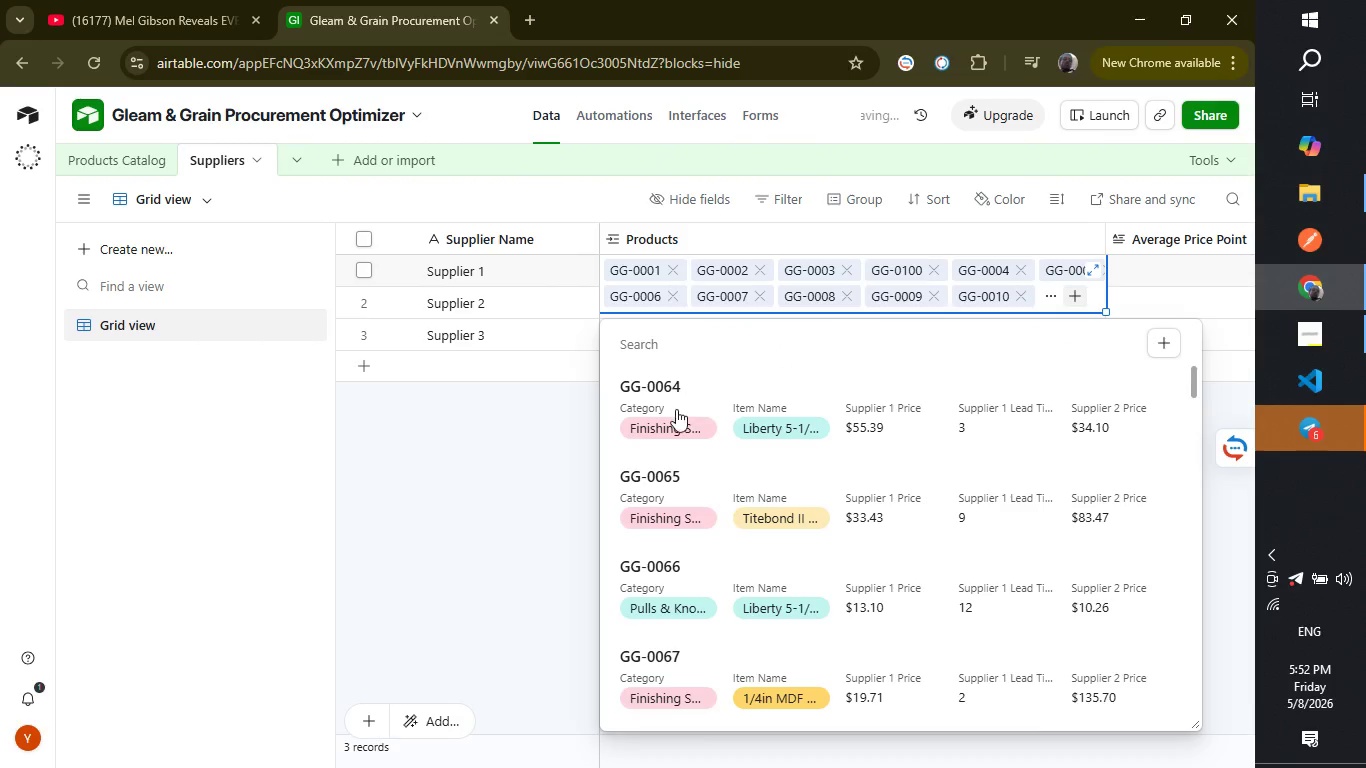 
left_click([675, 412])
 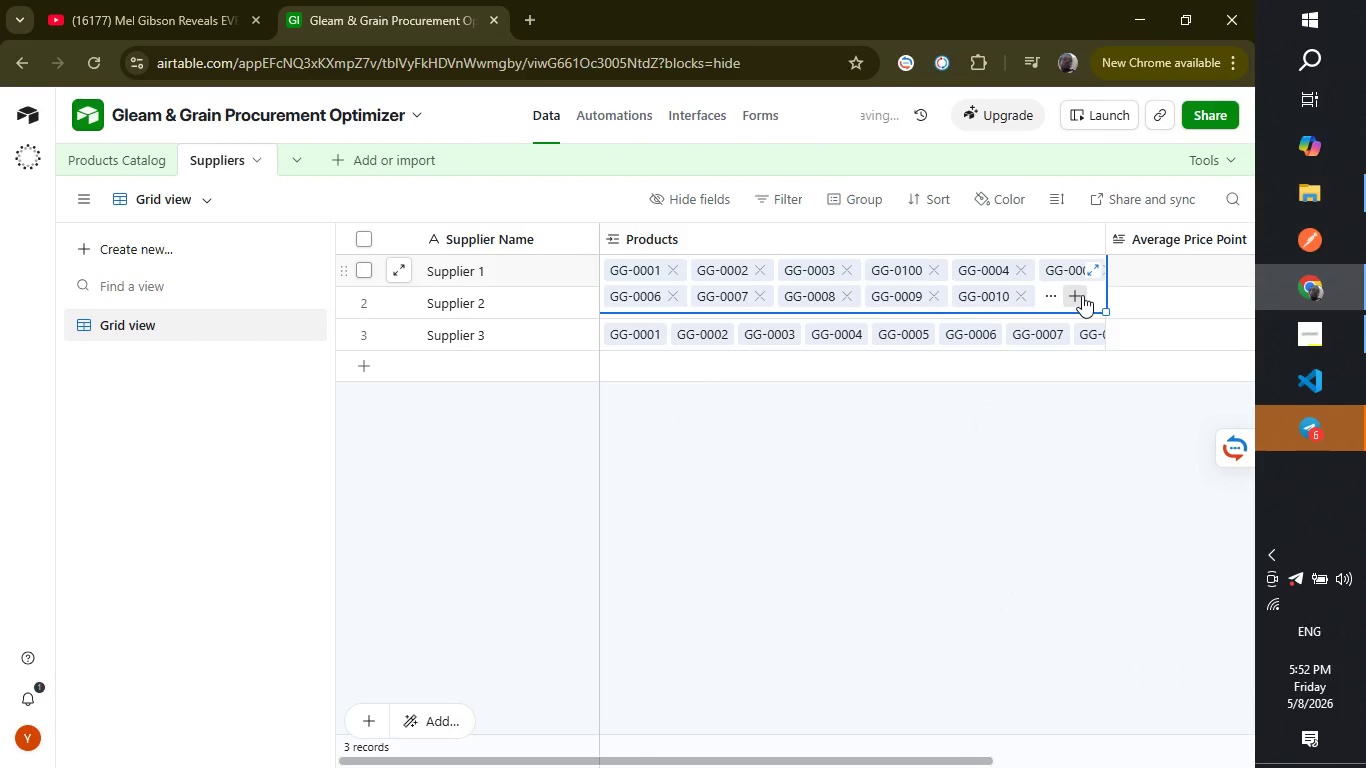 
left_click([1082, 295])
 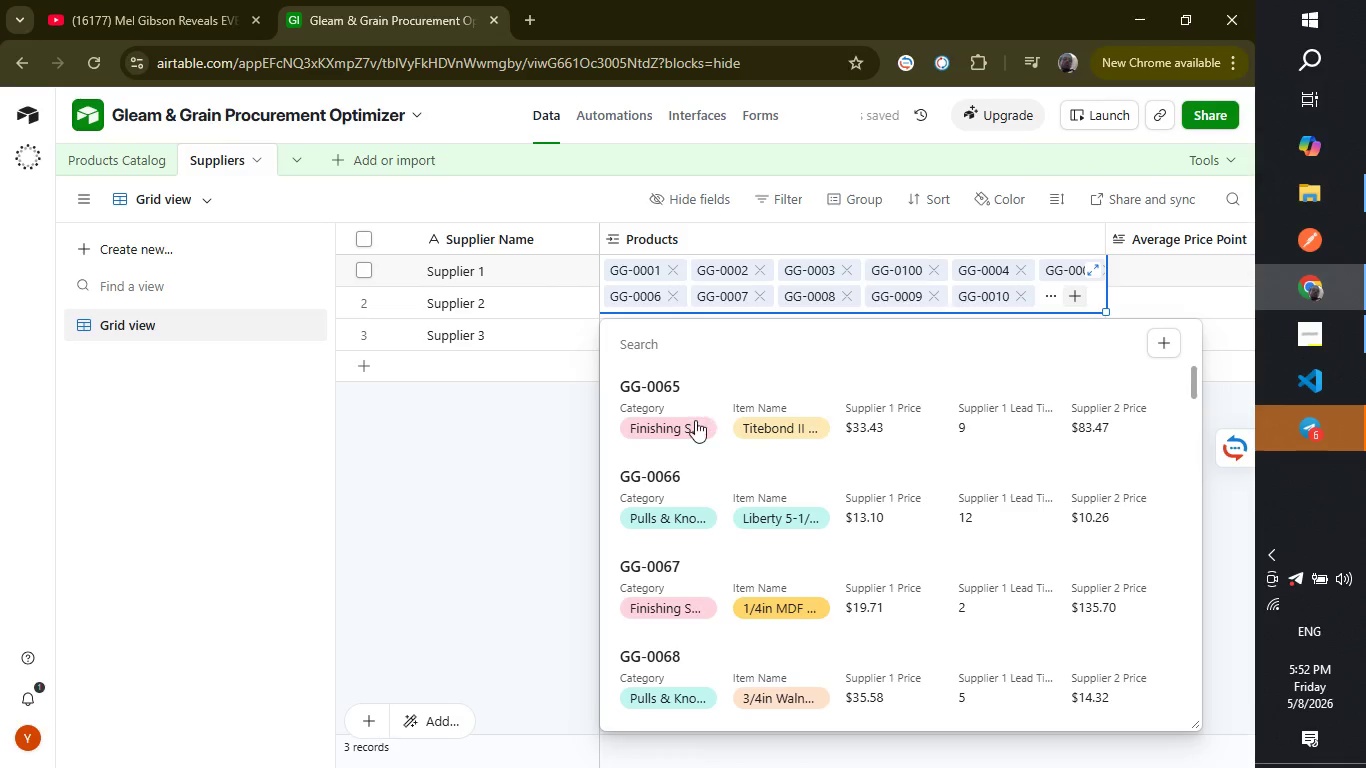 
left_click([695, 422])
 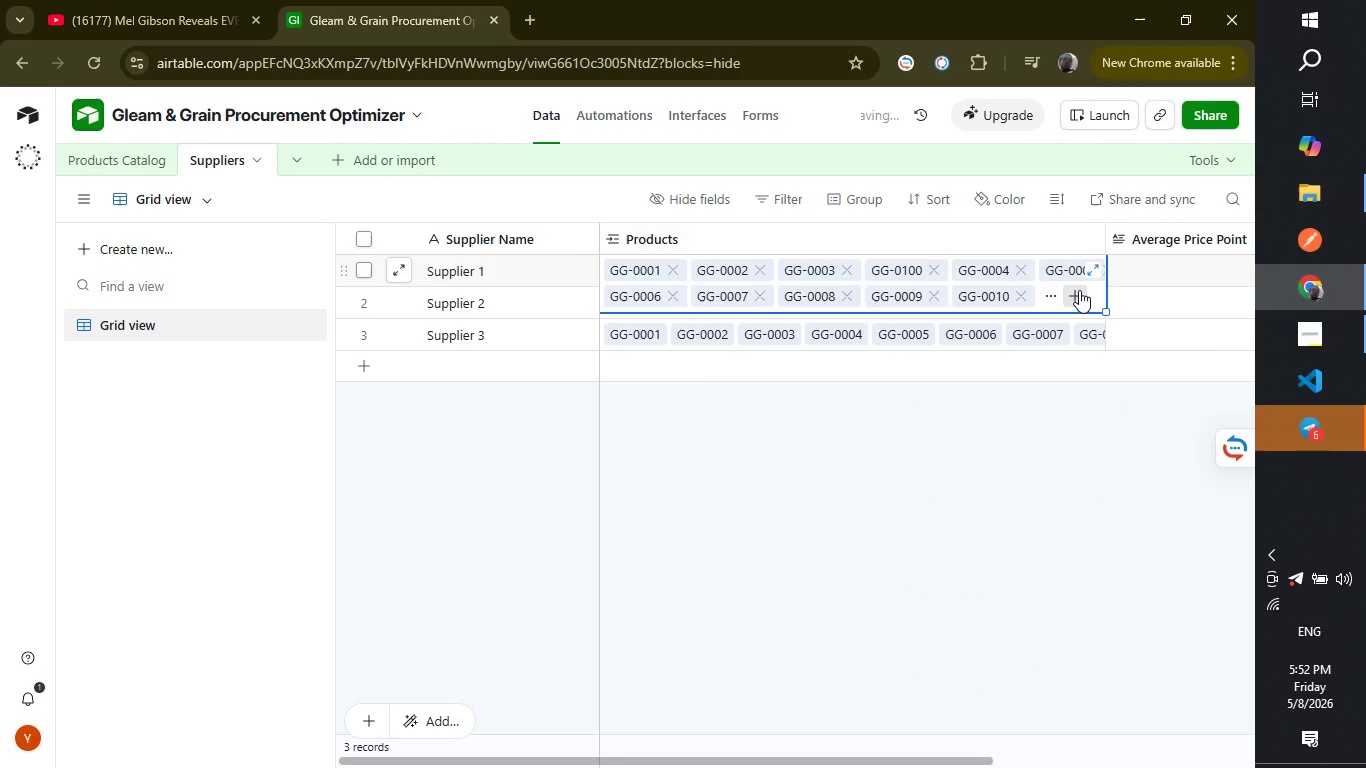 
left_click([1079, 291])
 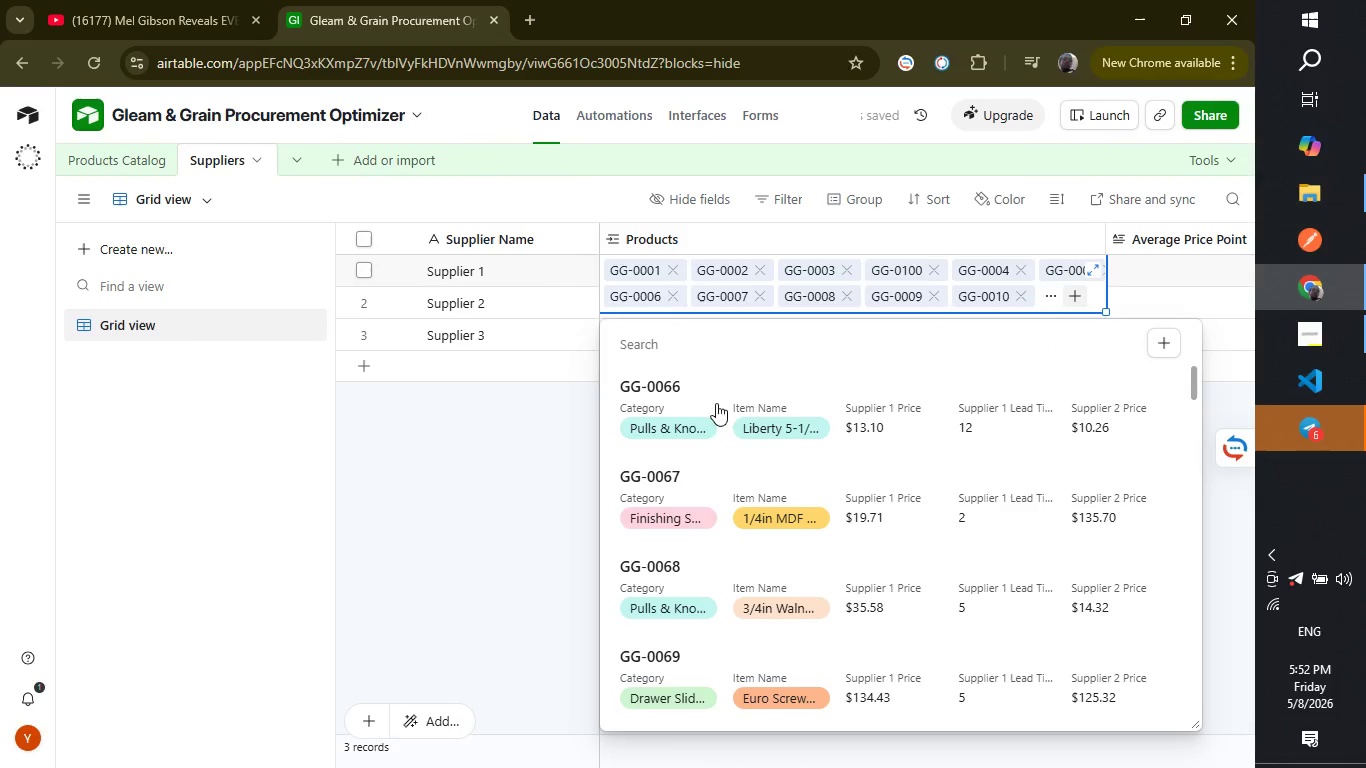 
left_click([692, 415])
 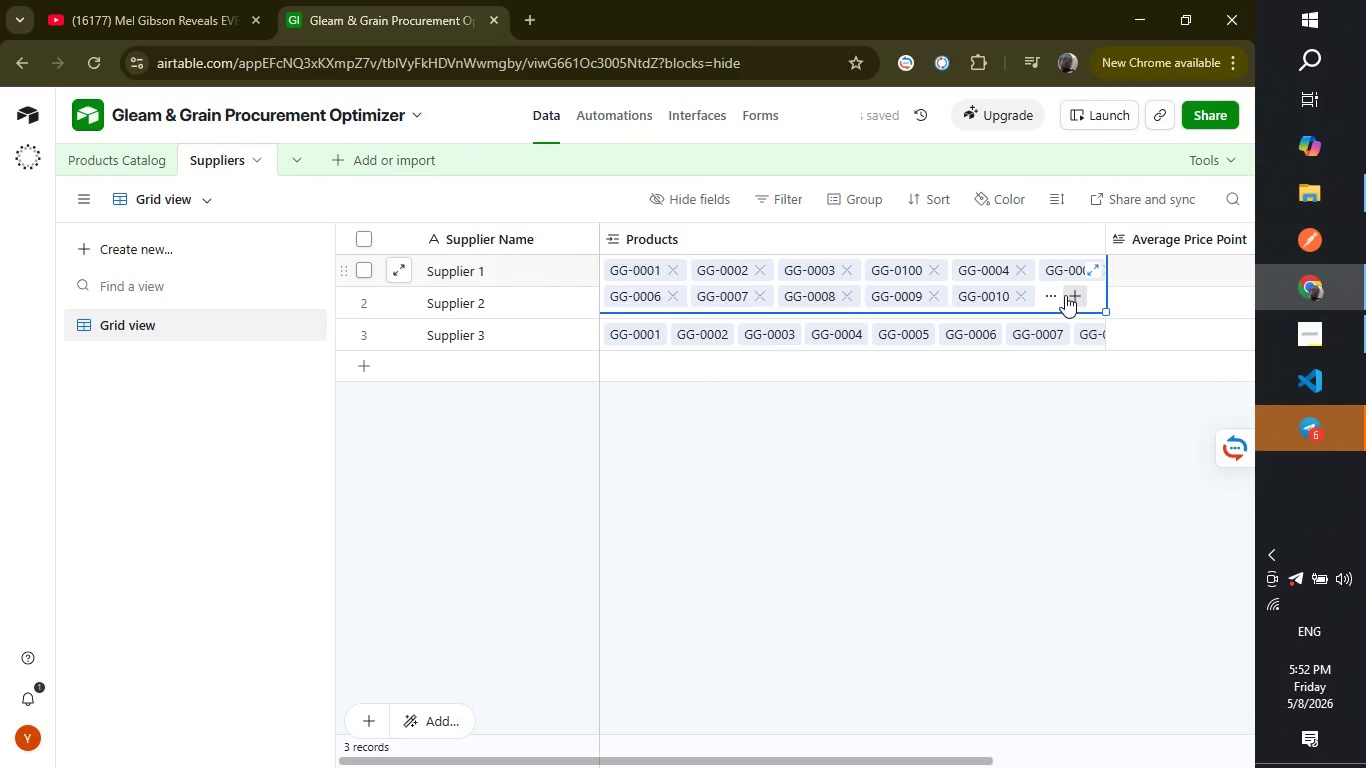 
left_click([1066, 295])
 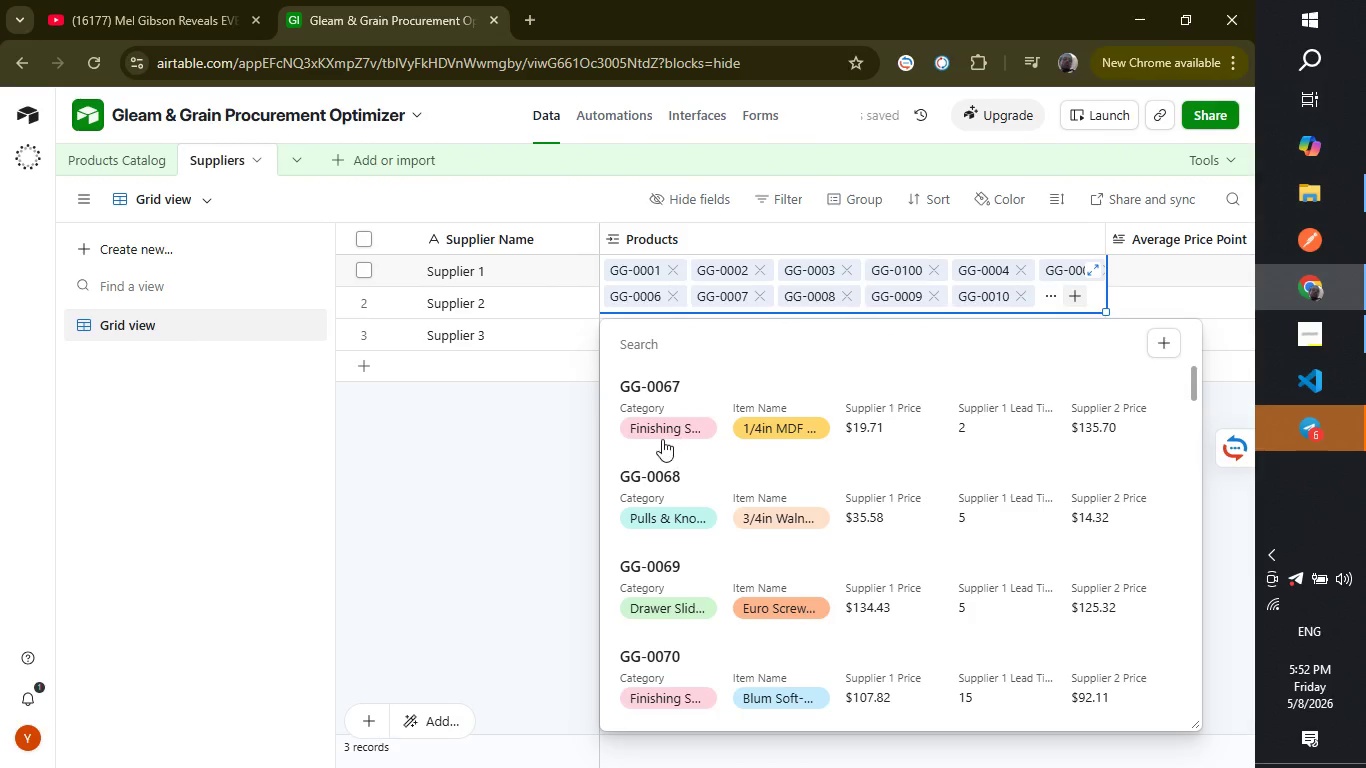 
left_click([662, 437])
 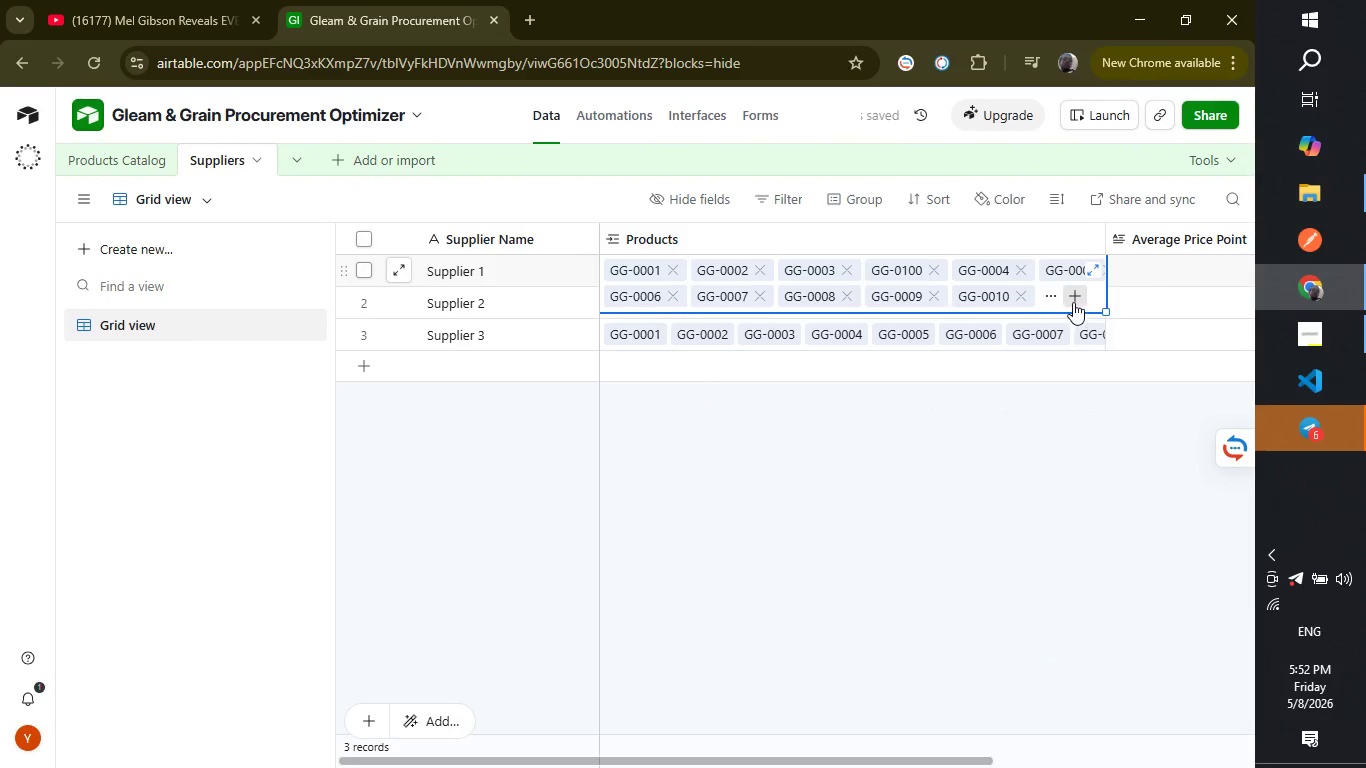 
left_click([1075, 299])
 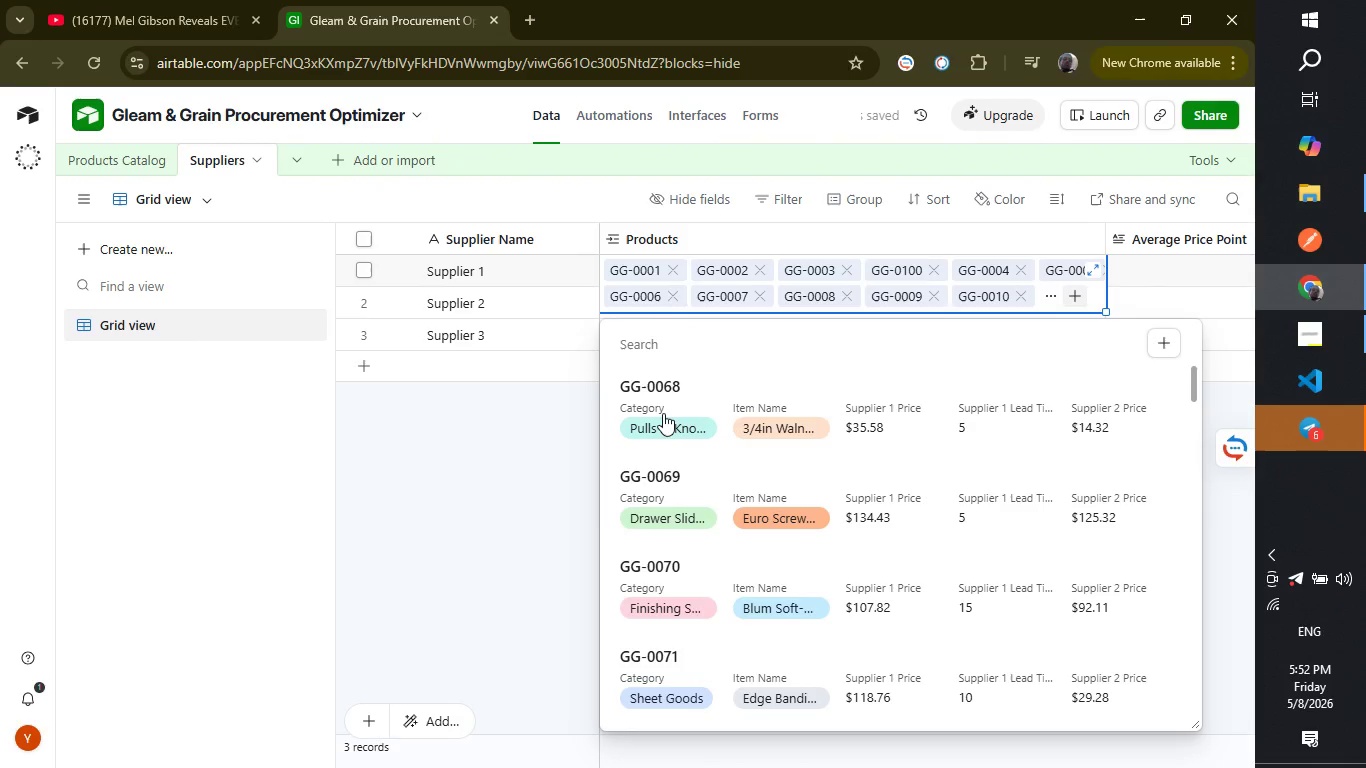 
left_click([663, 411])
 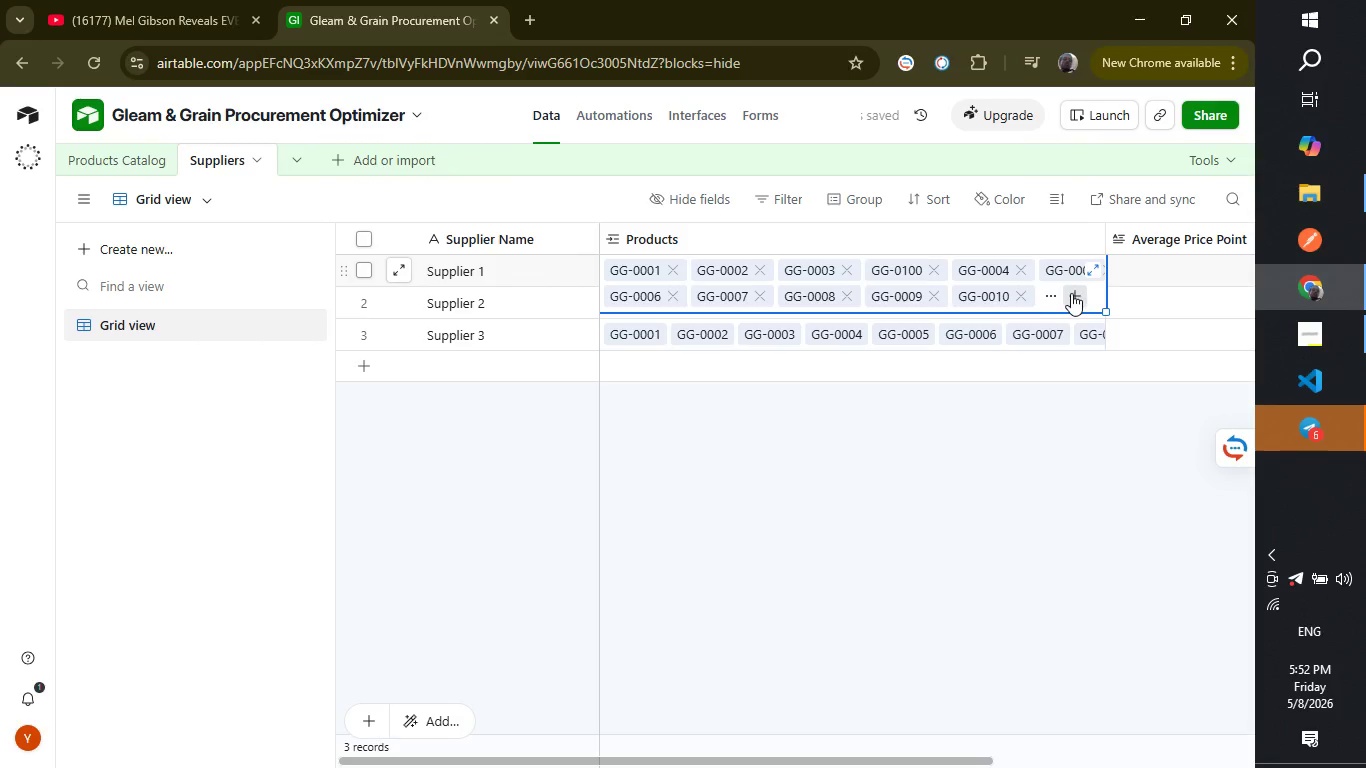 
left_click([1072, 294])
 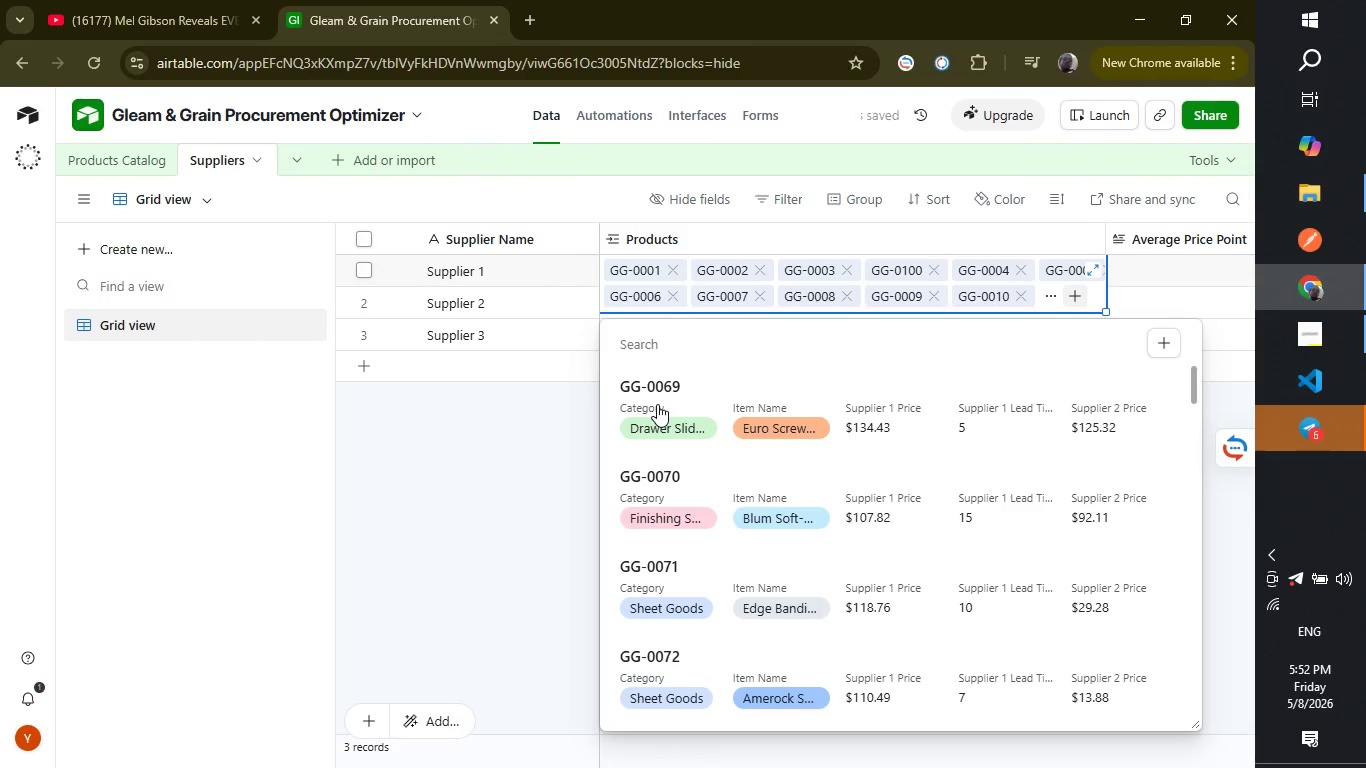 
left_click([657, 404])
 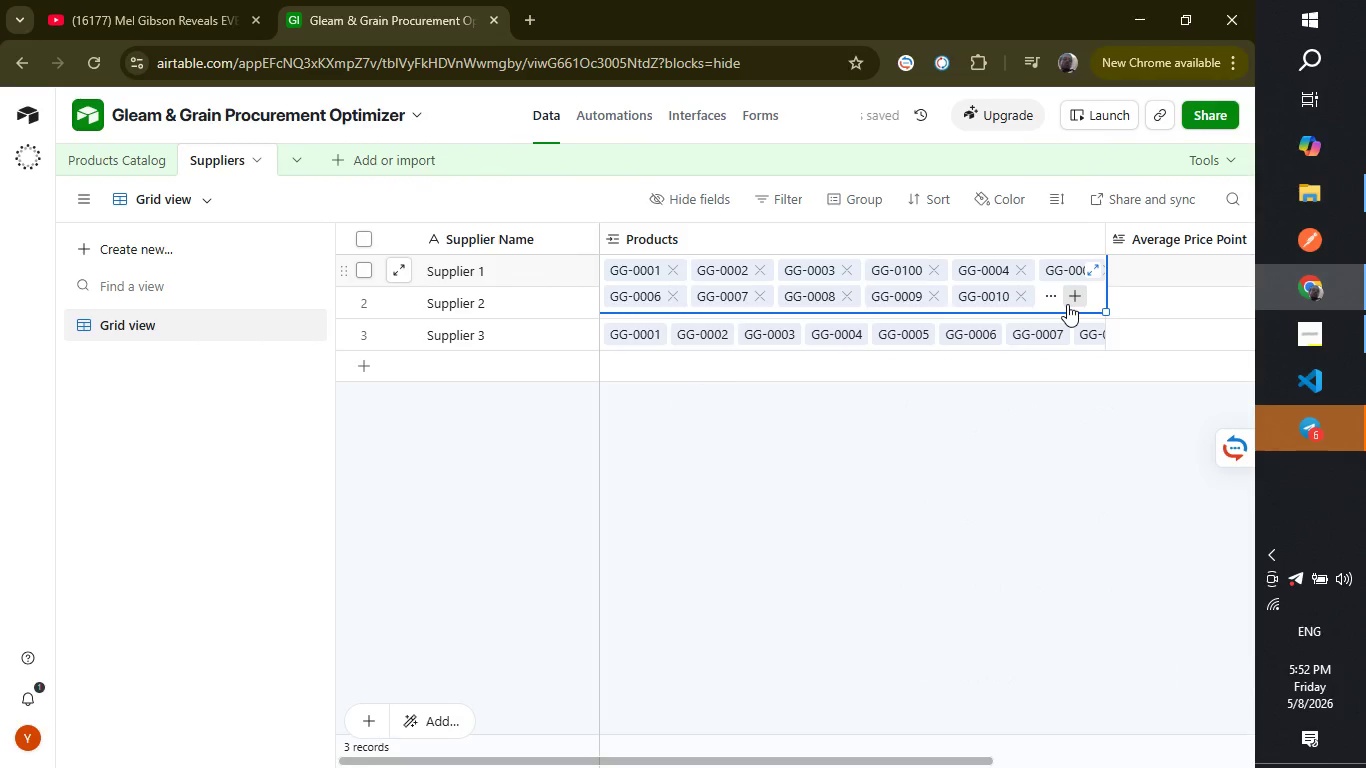 
left_click([1067, 304])
 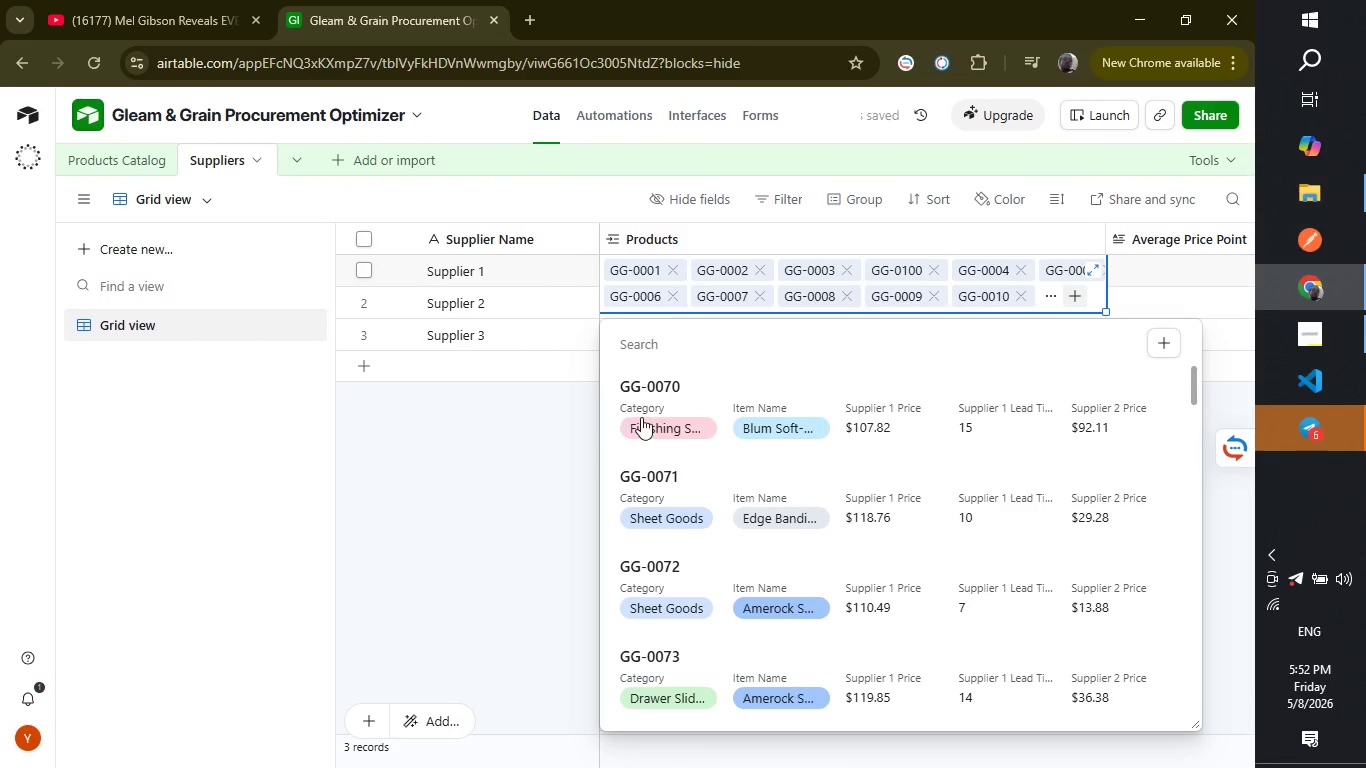 
left_click([641, 417])
 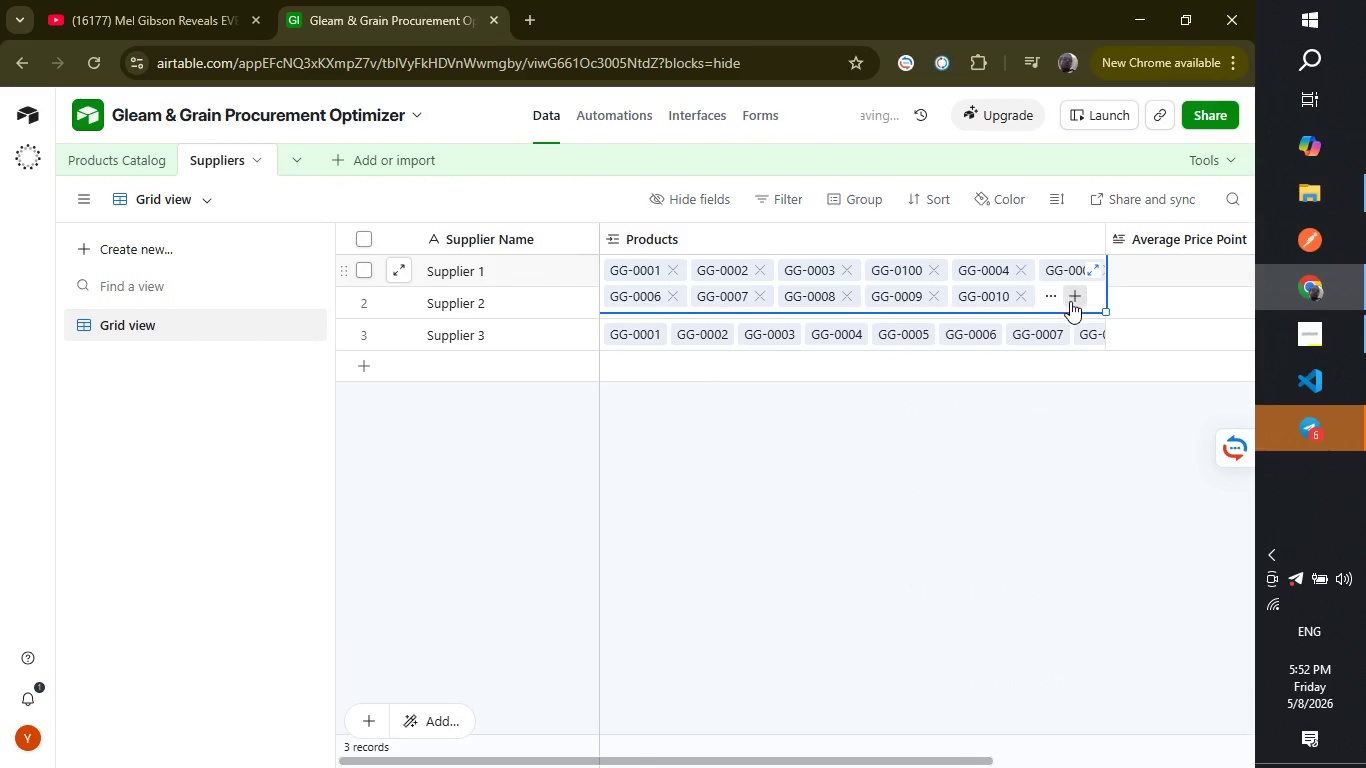 
left_click([1072, 303])
 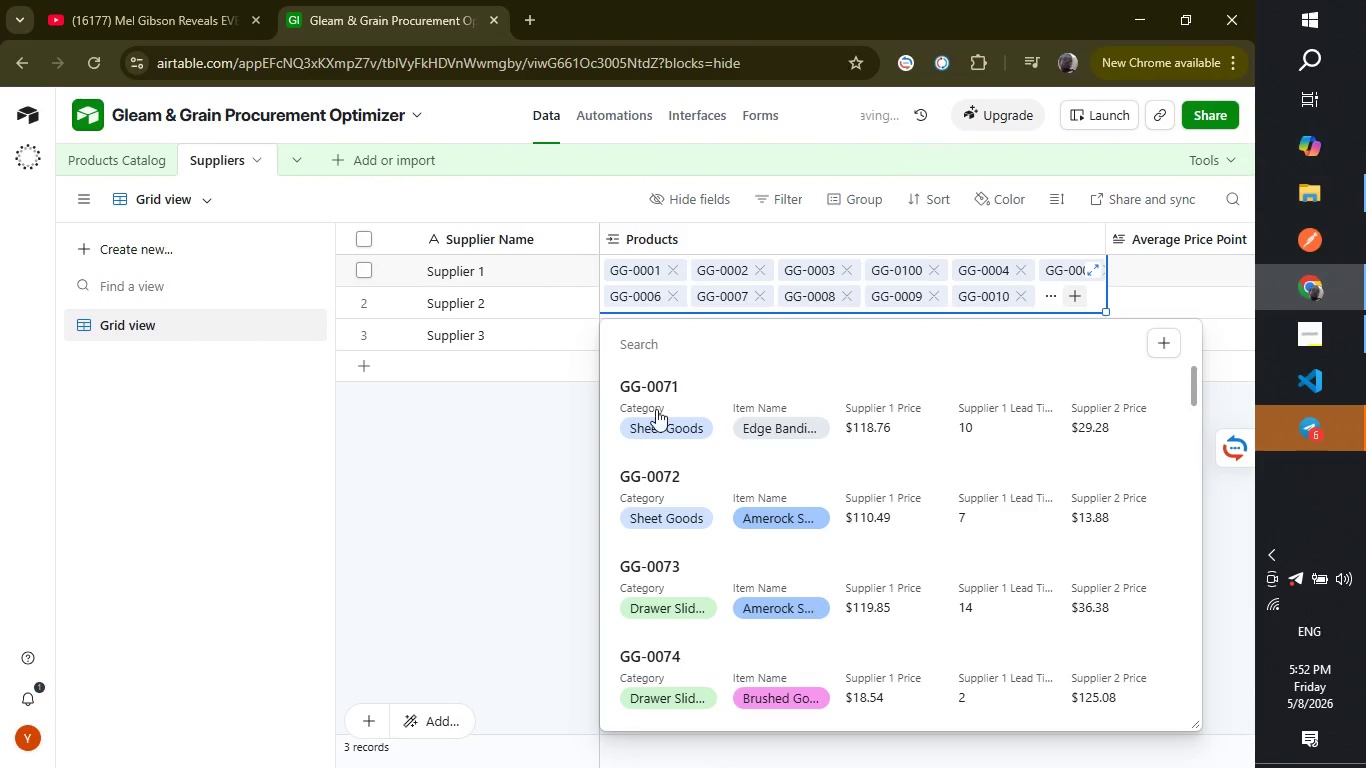 
left_click([656, 410])
 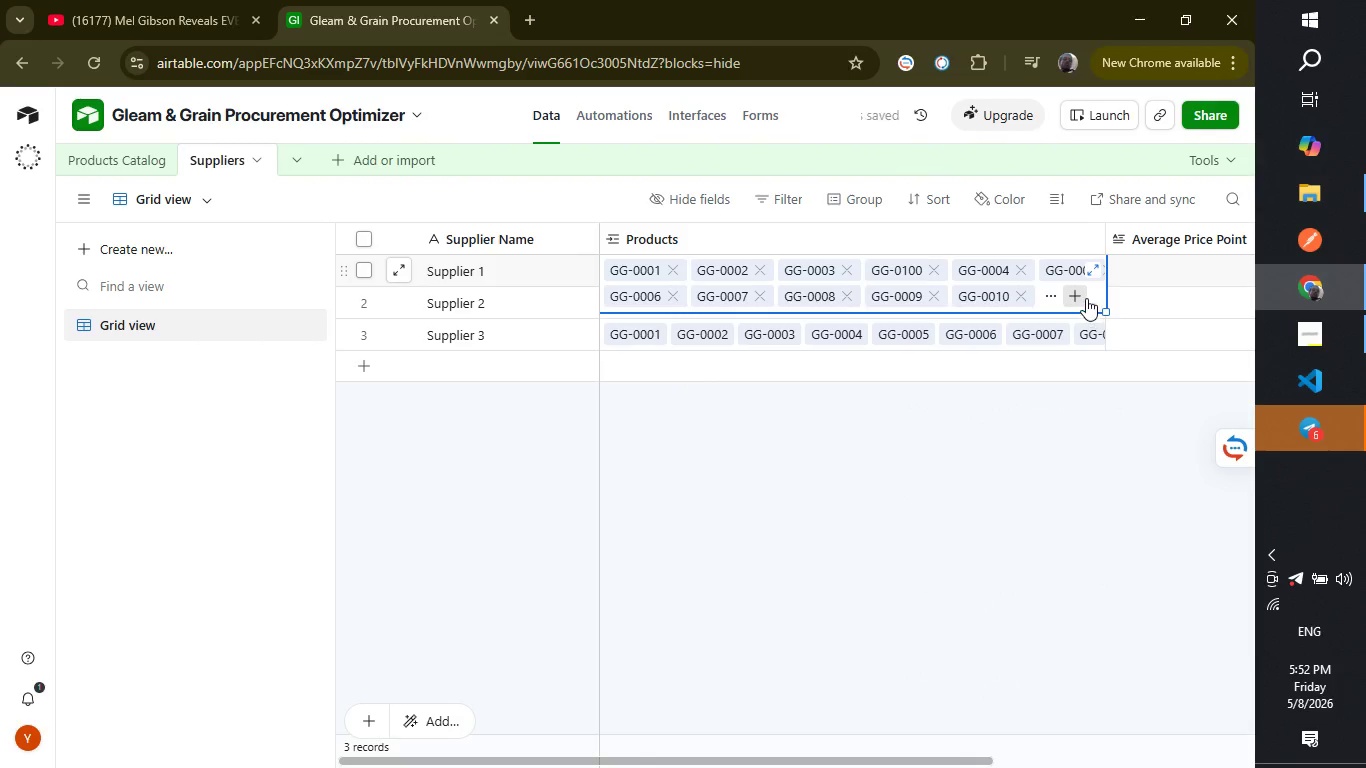 
left_click([1086, 298])
 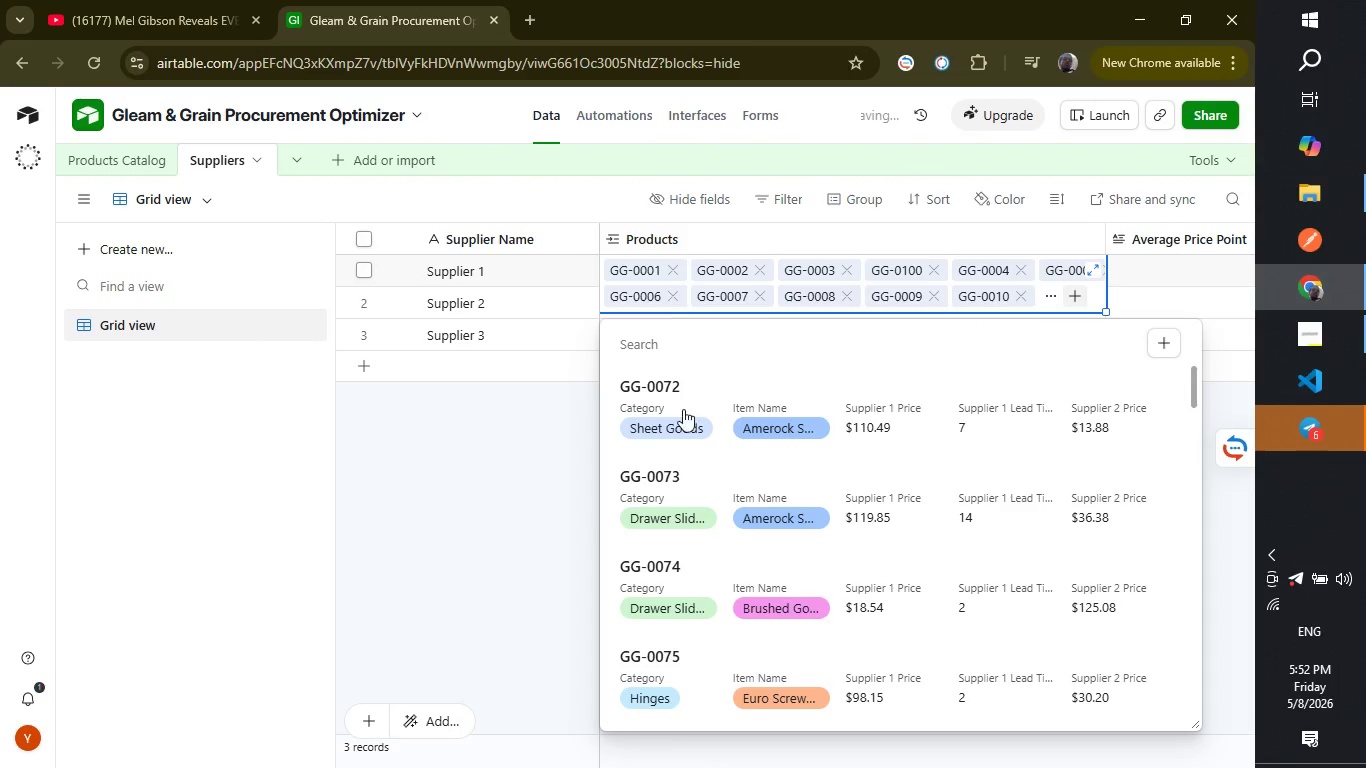 
left_click([682, 410])
 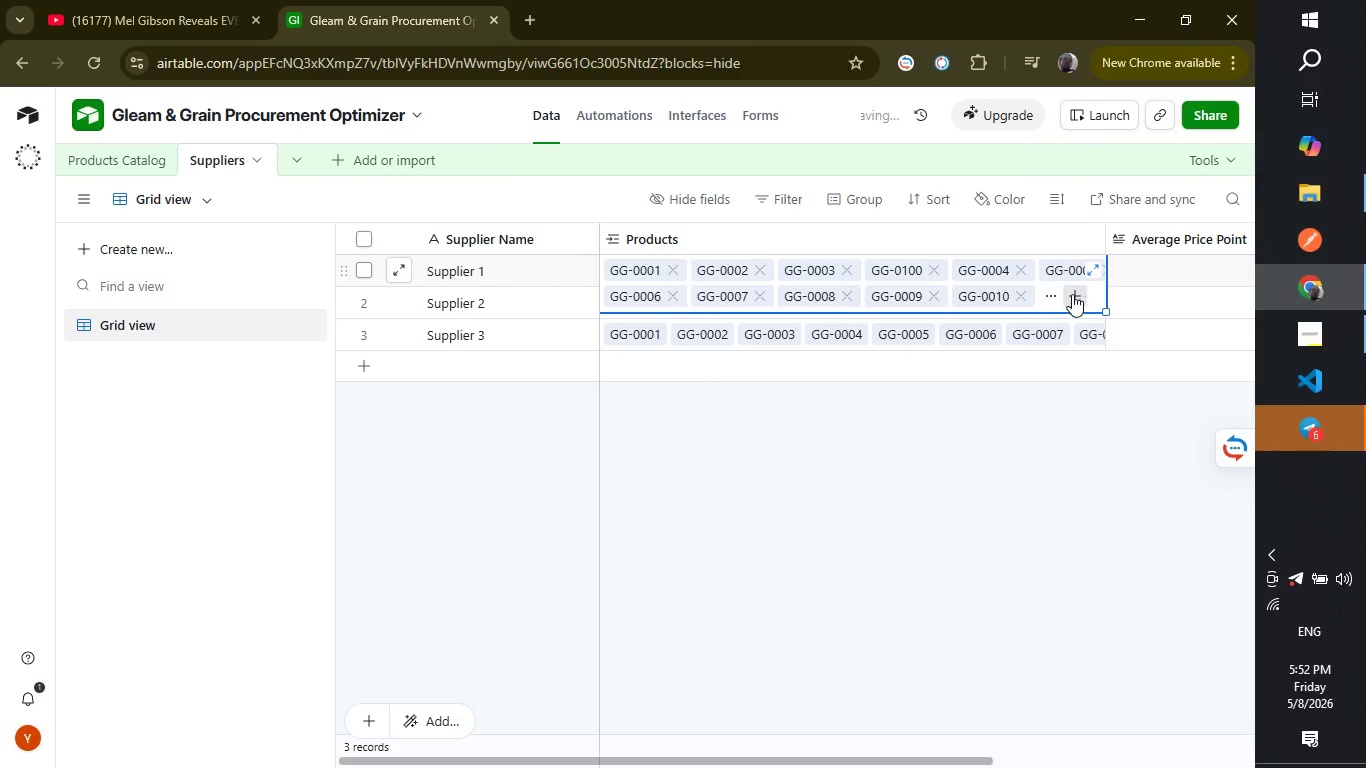 
left_click([1075, 295])
 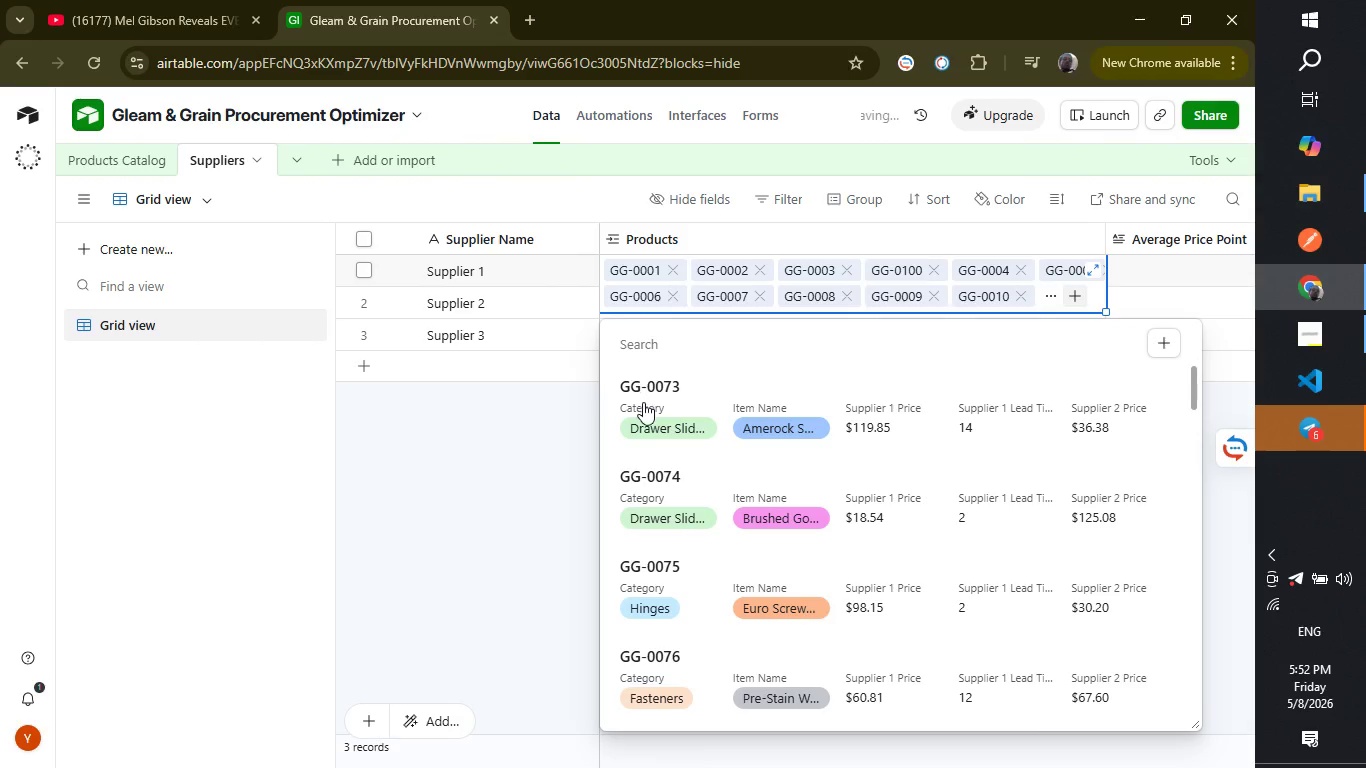 
left_click([643, 403])
 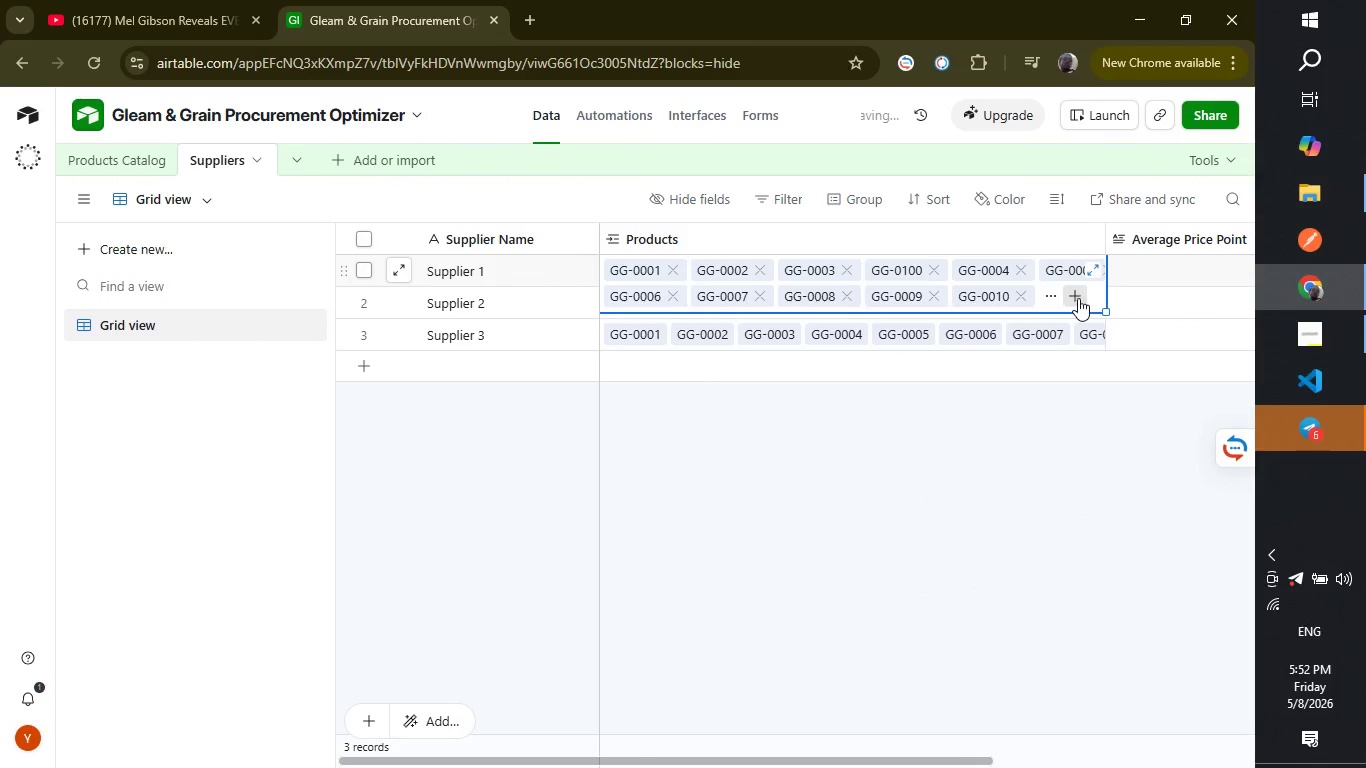 
left_click([1078, 298])
 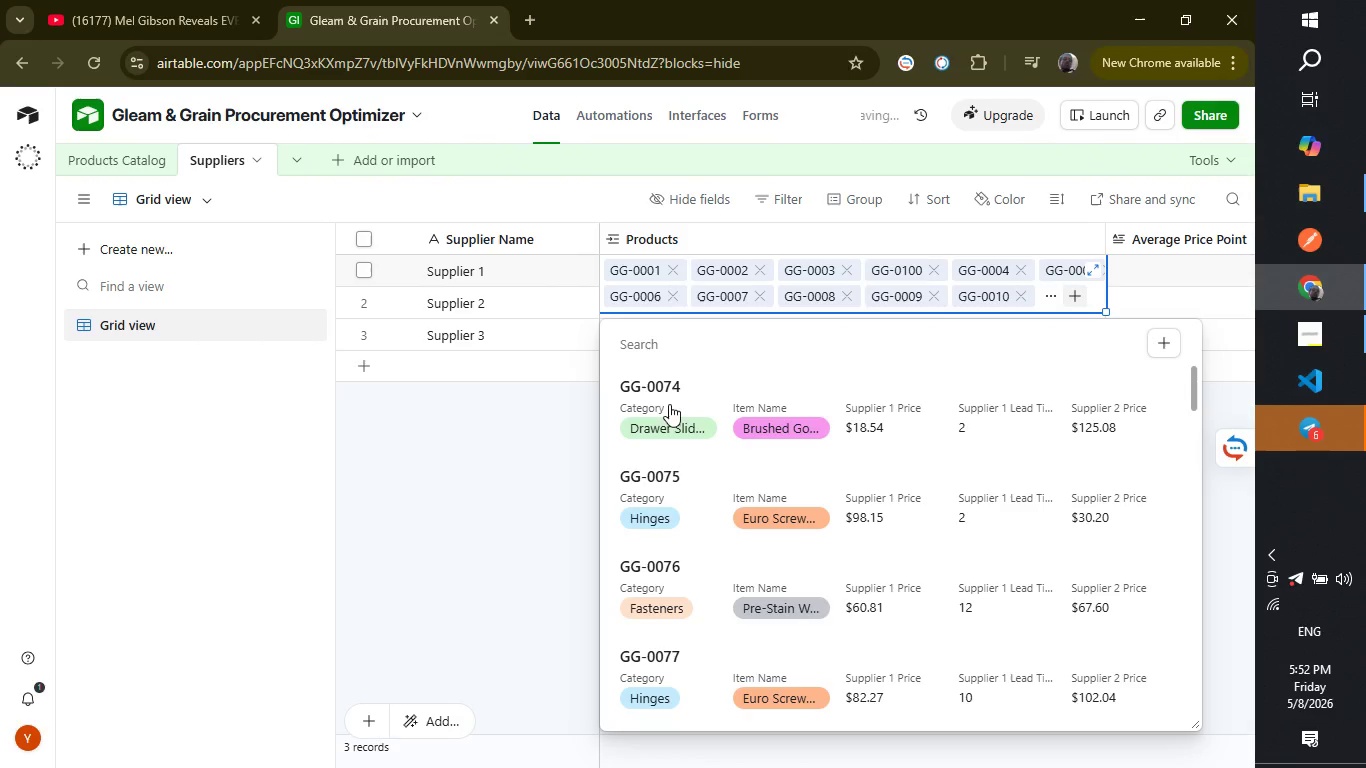 
left_click([668, 408])
 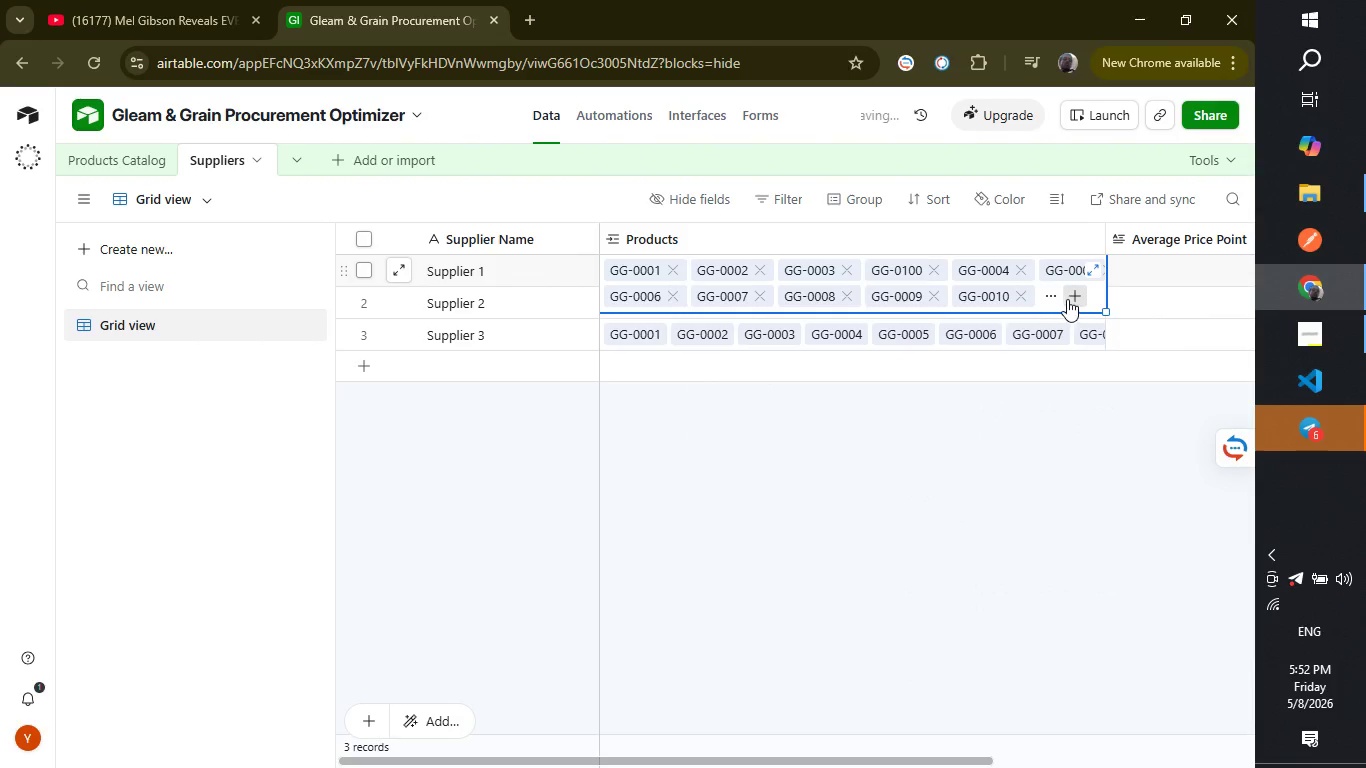 
left_click([1070, 298])
 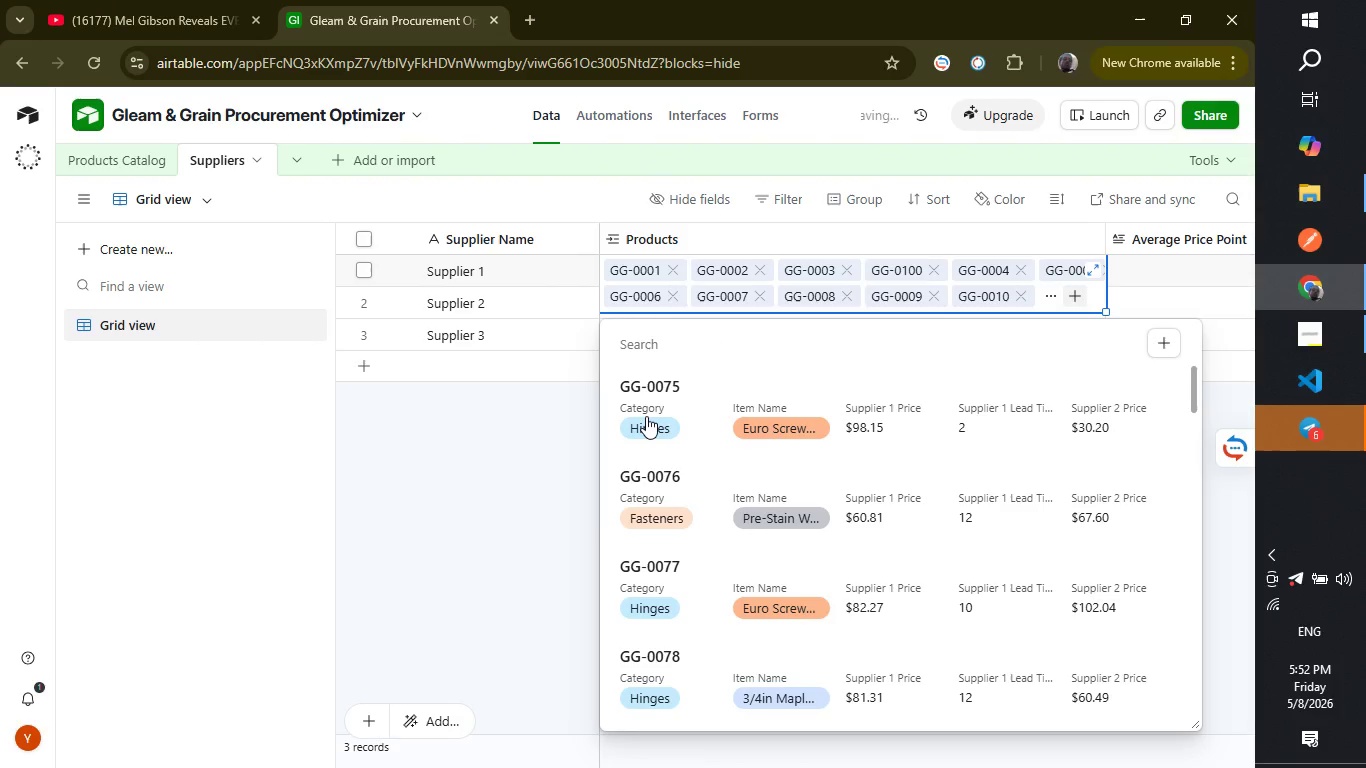 
left_click([646, 416])
 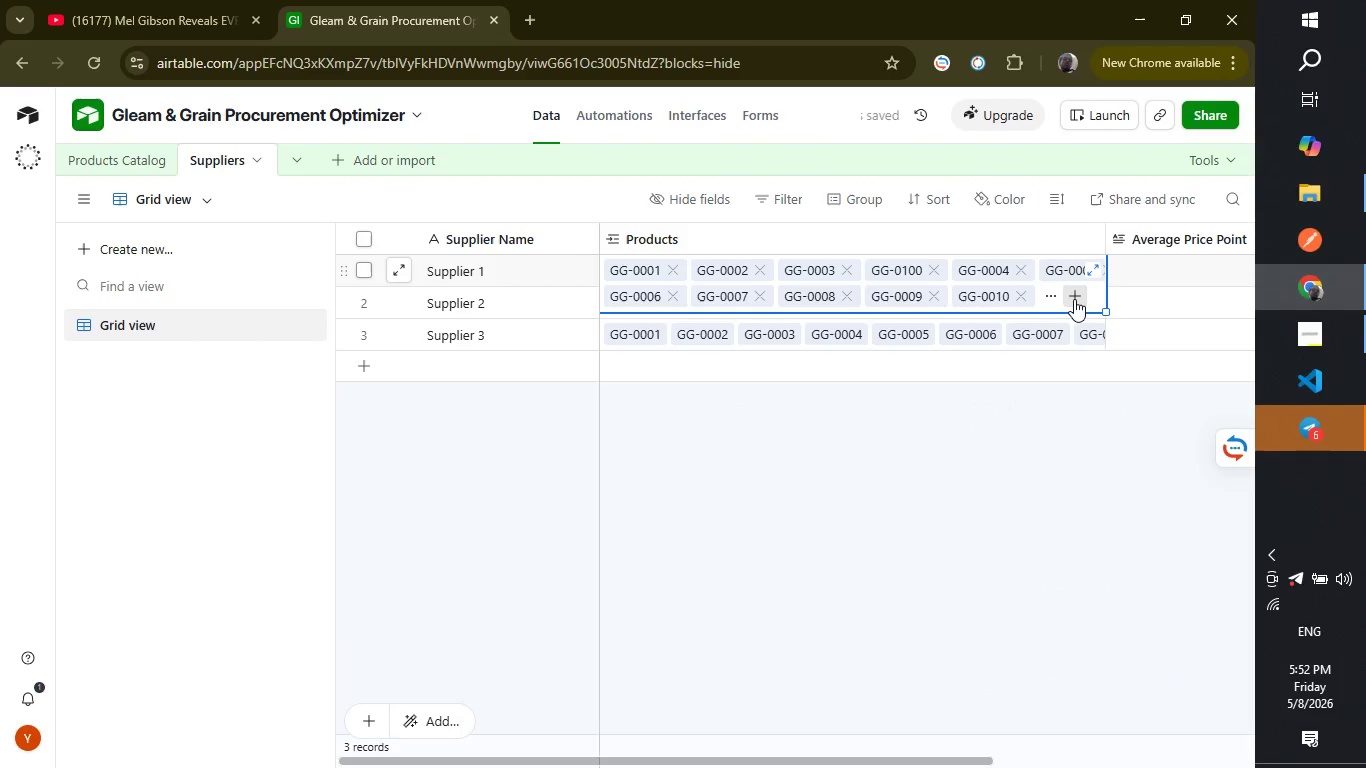 
left_click([1074, 299])
 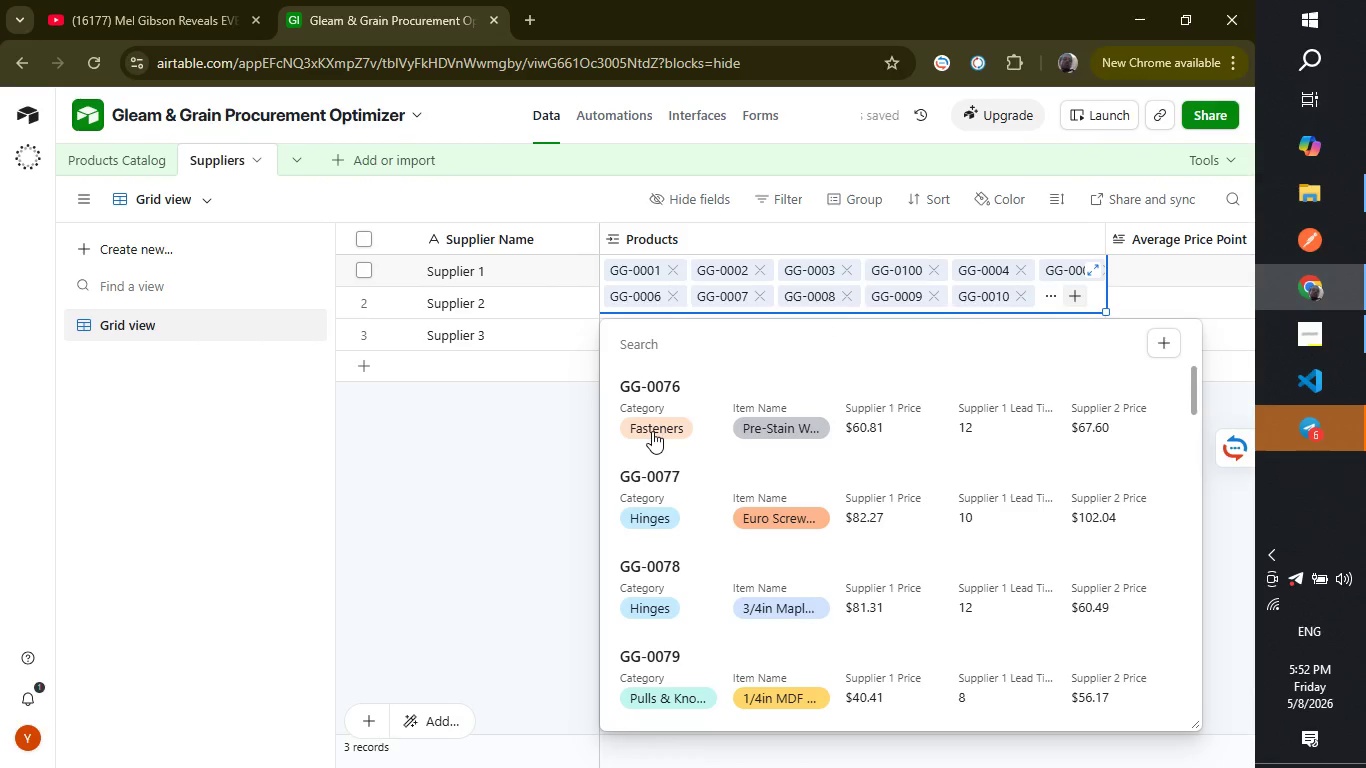 
left_click([652, 431])
 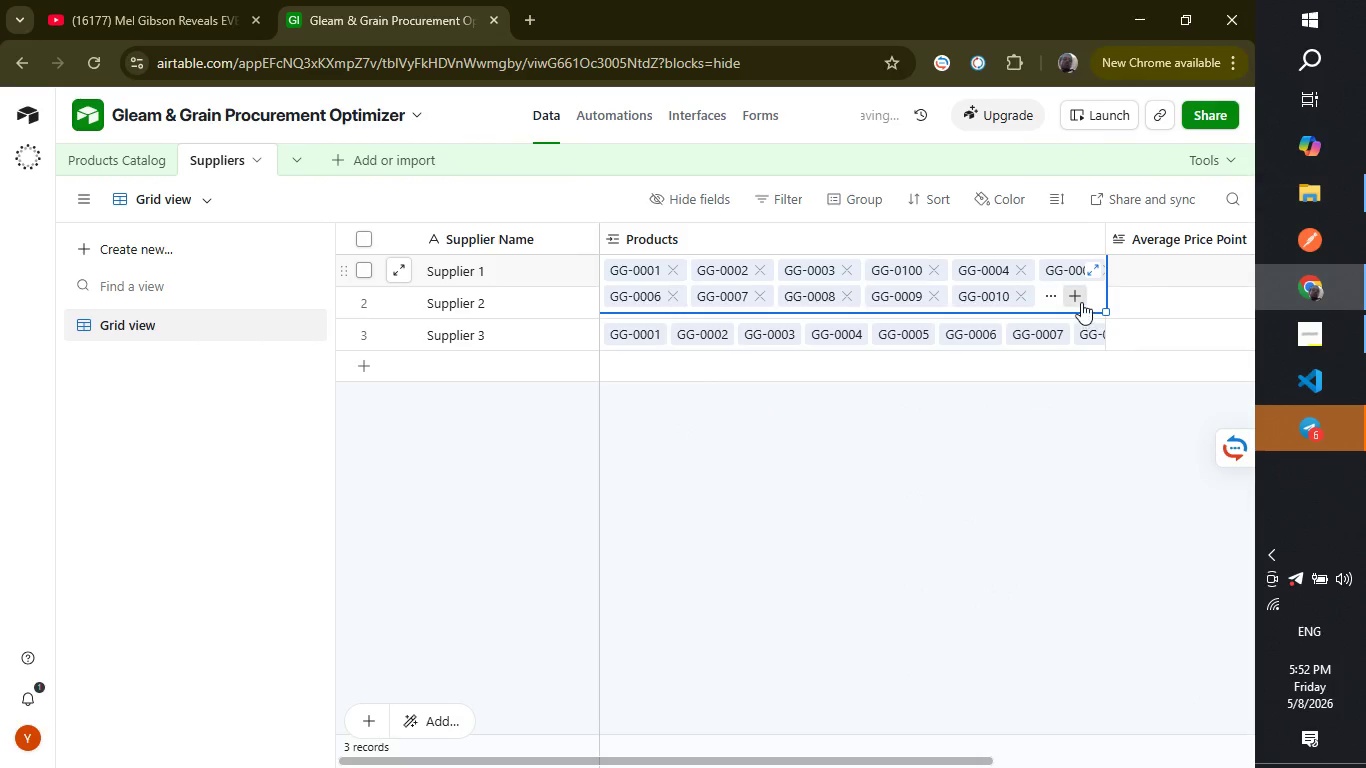 
left_click([1081, 303])
 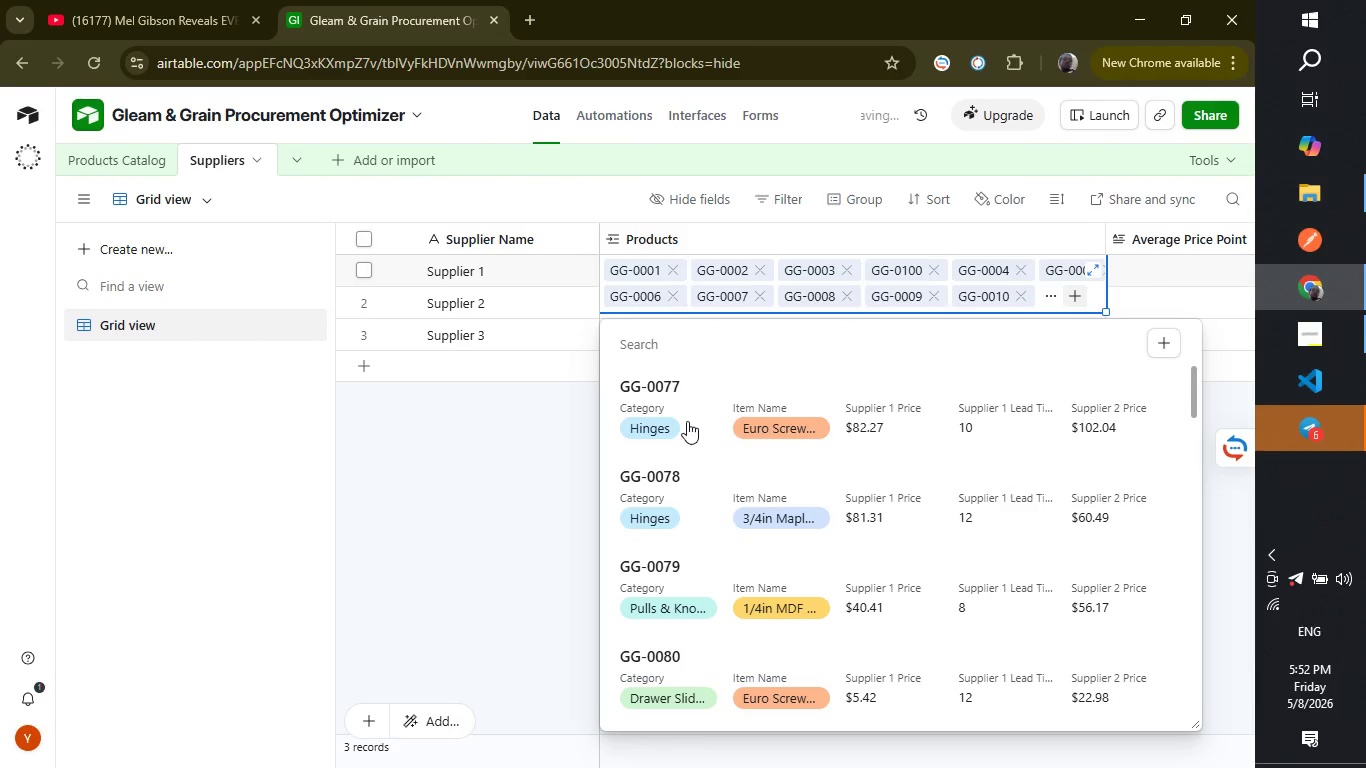 
left_click([684, 422])
 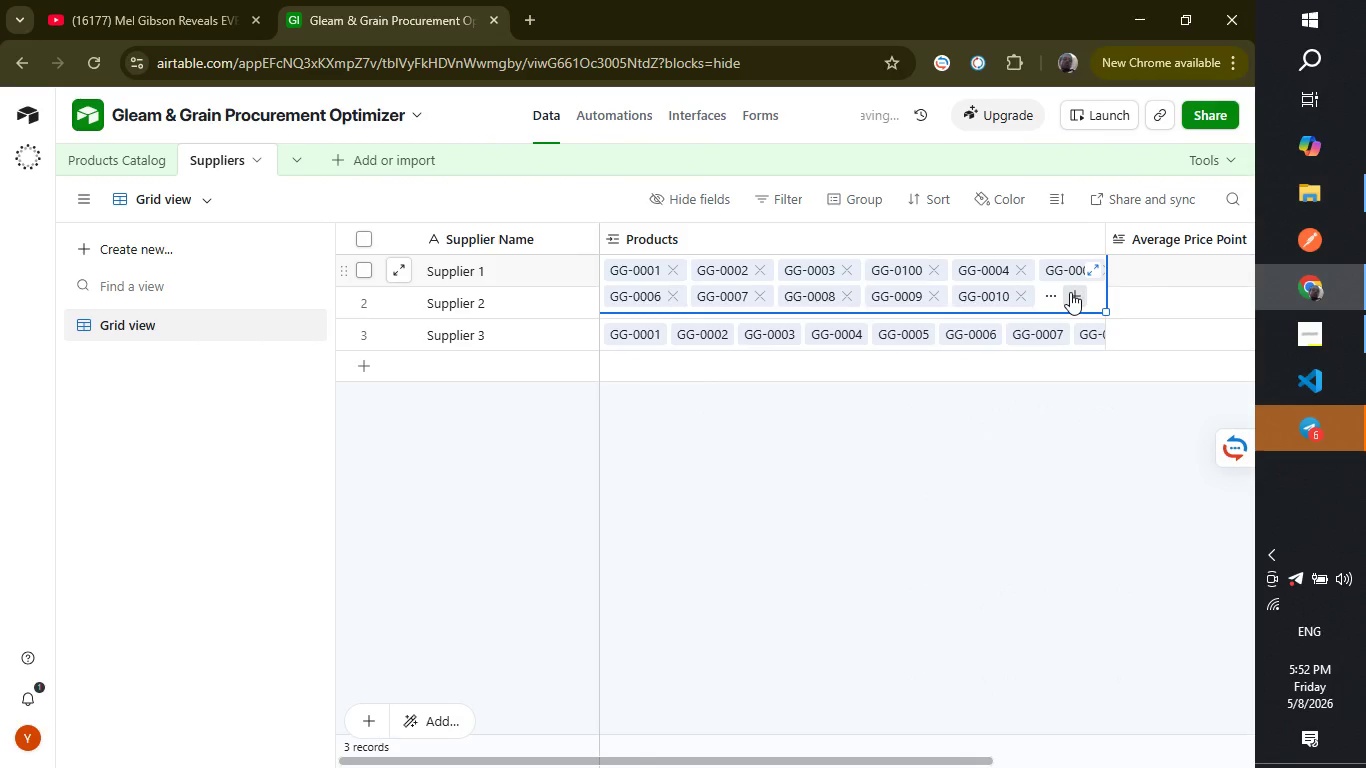 
left_click([1070, 296])
 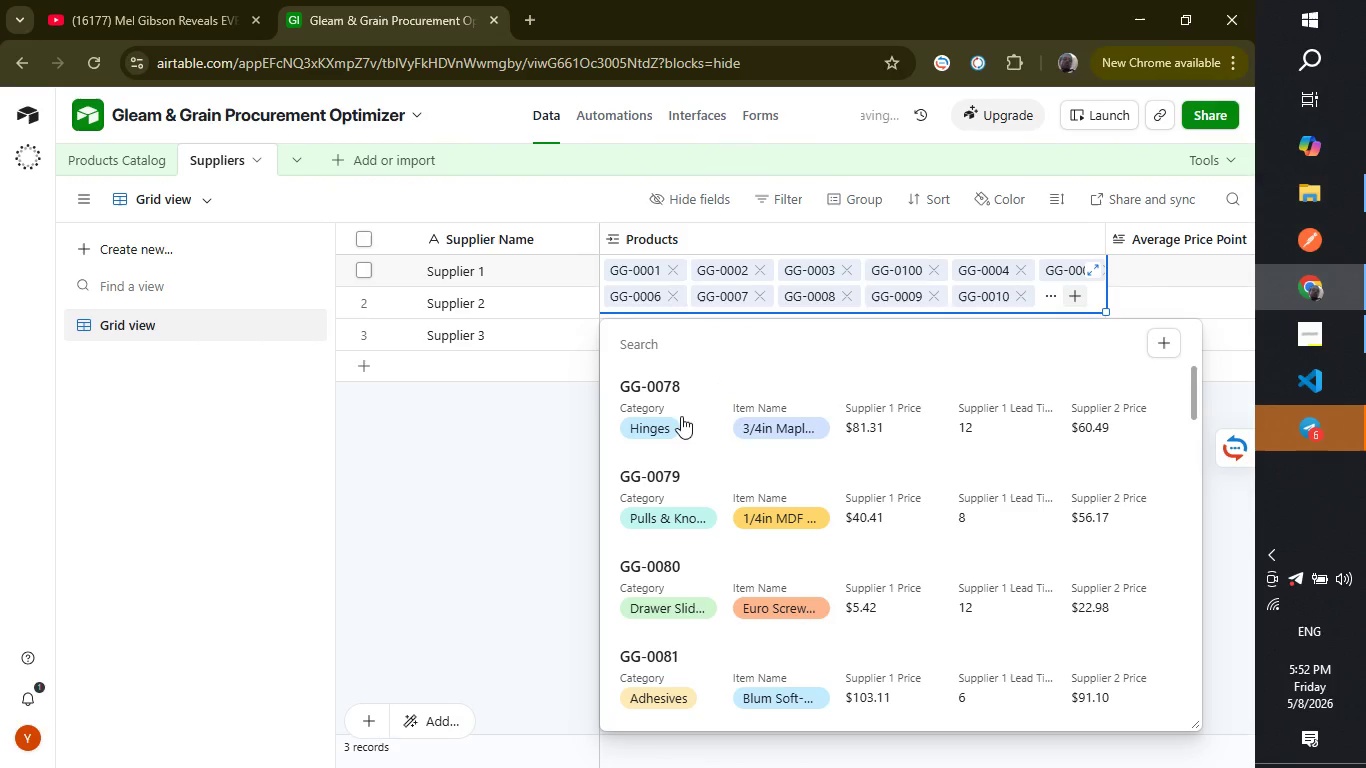 
left_click([676, 419])
 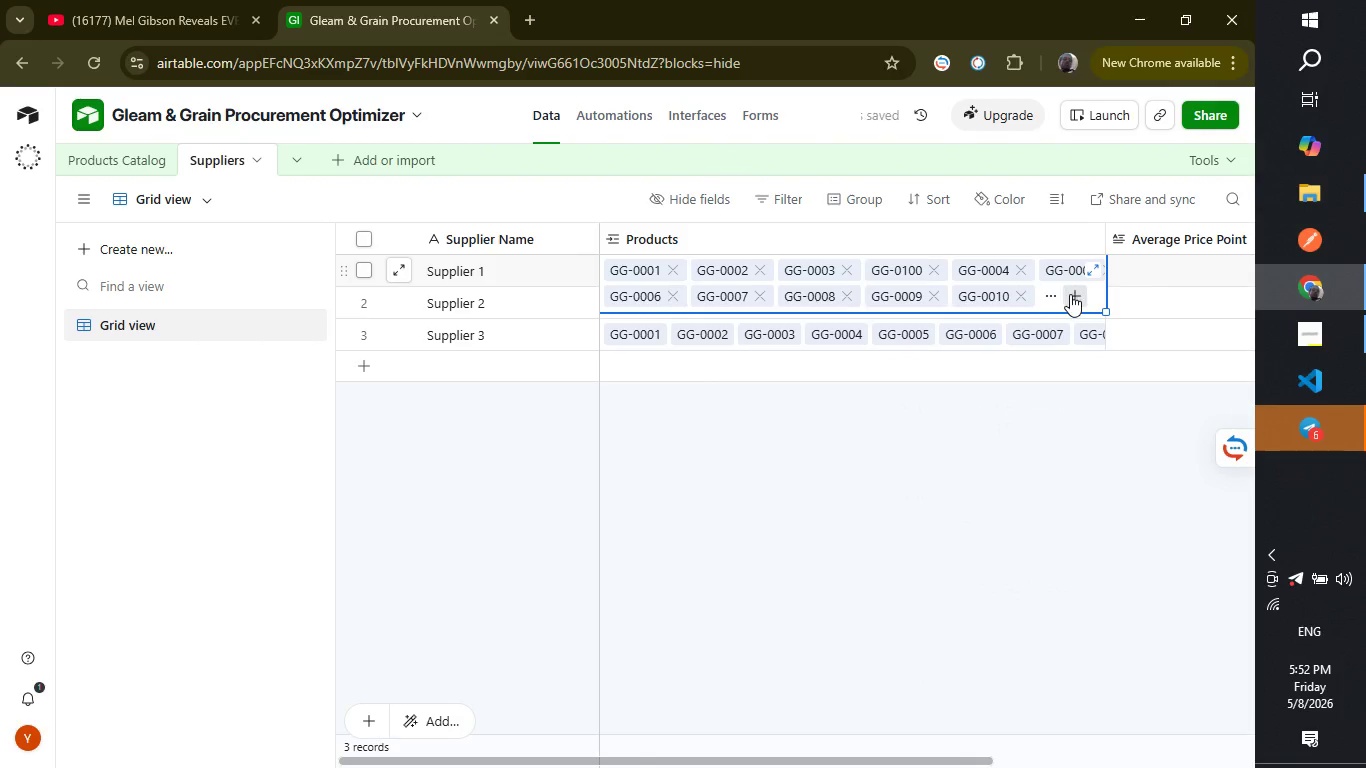 
left_click([1070, 294])
 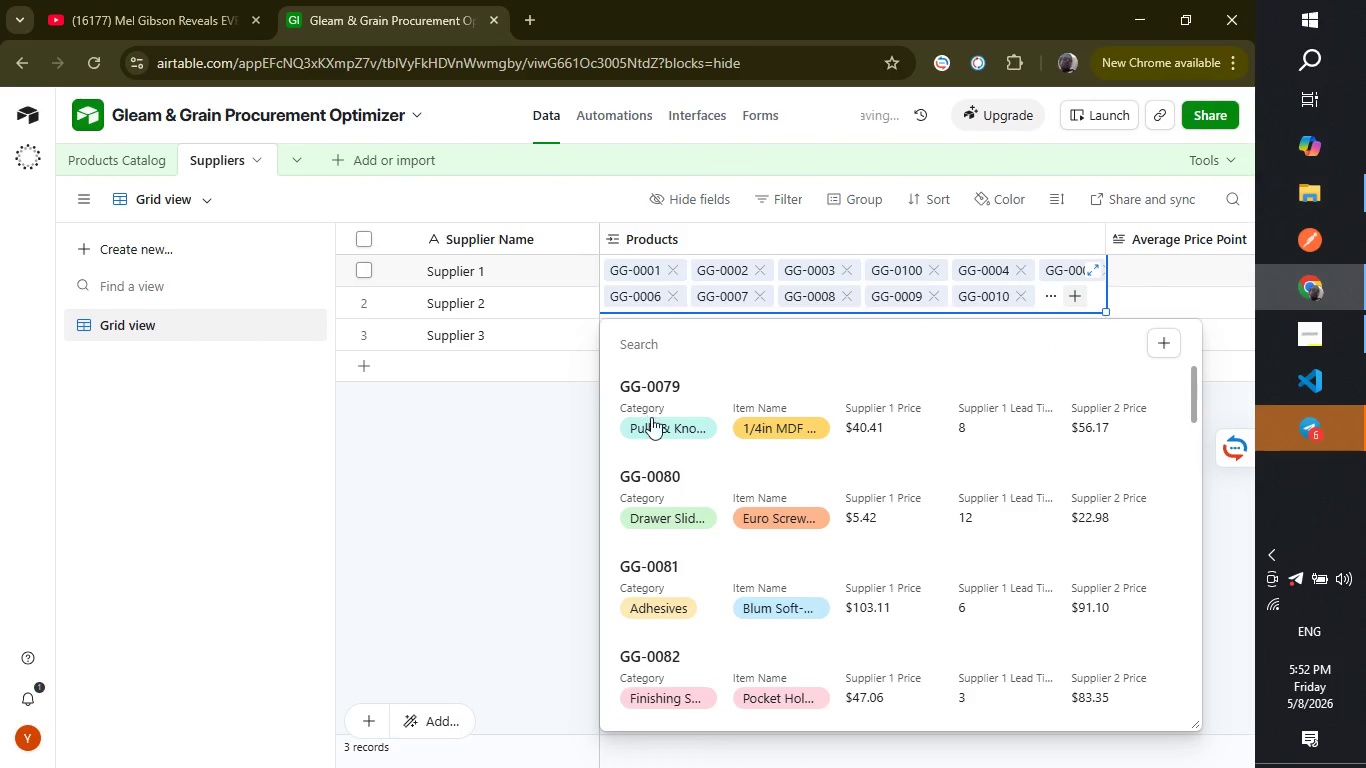 
left_click([651, 417])
 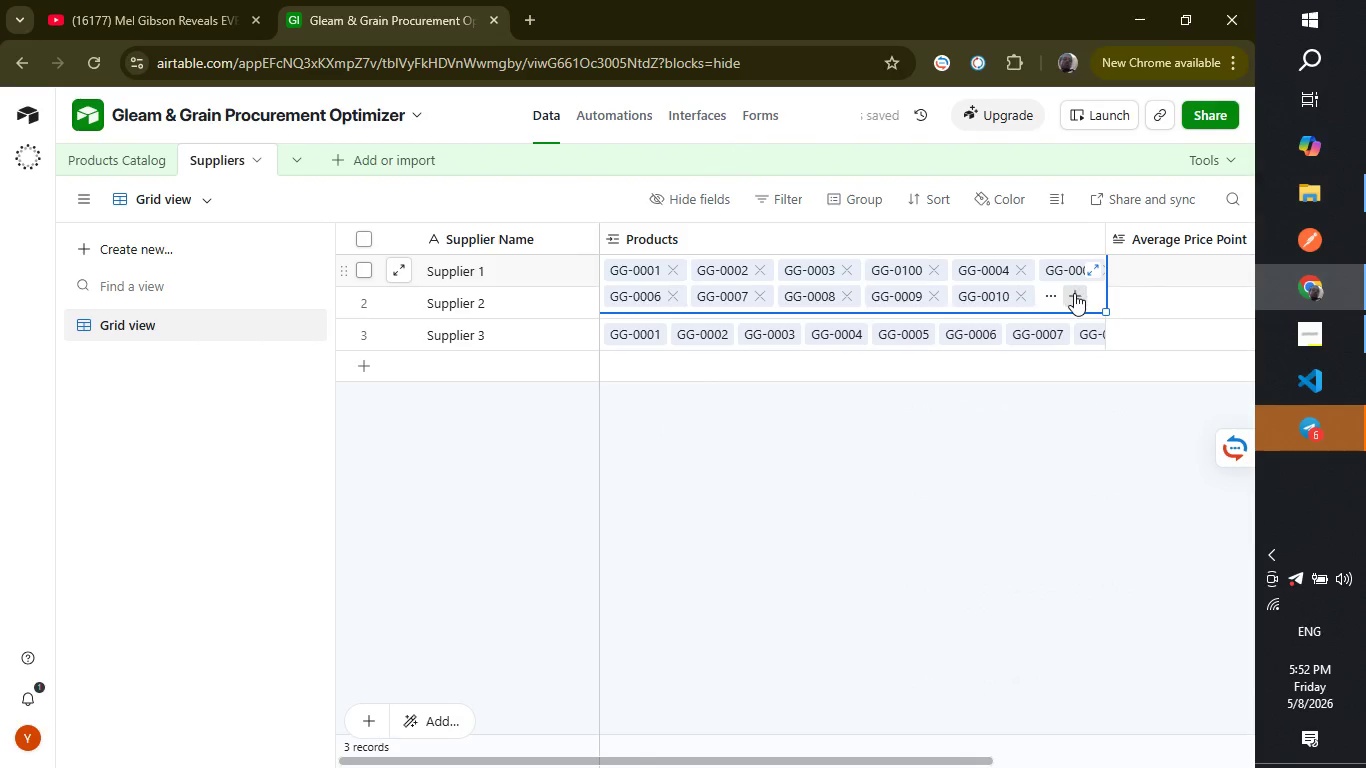 
left_click([1074, 294])
 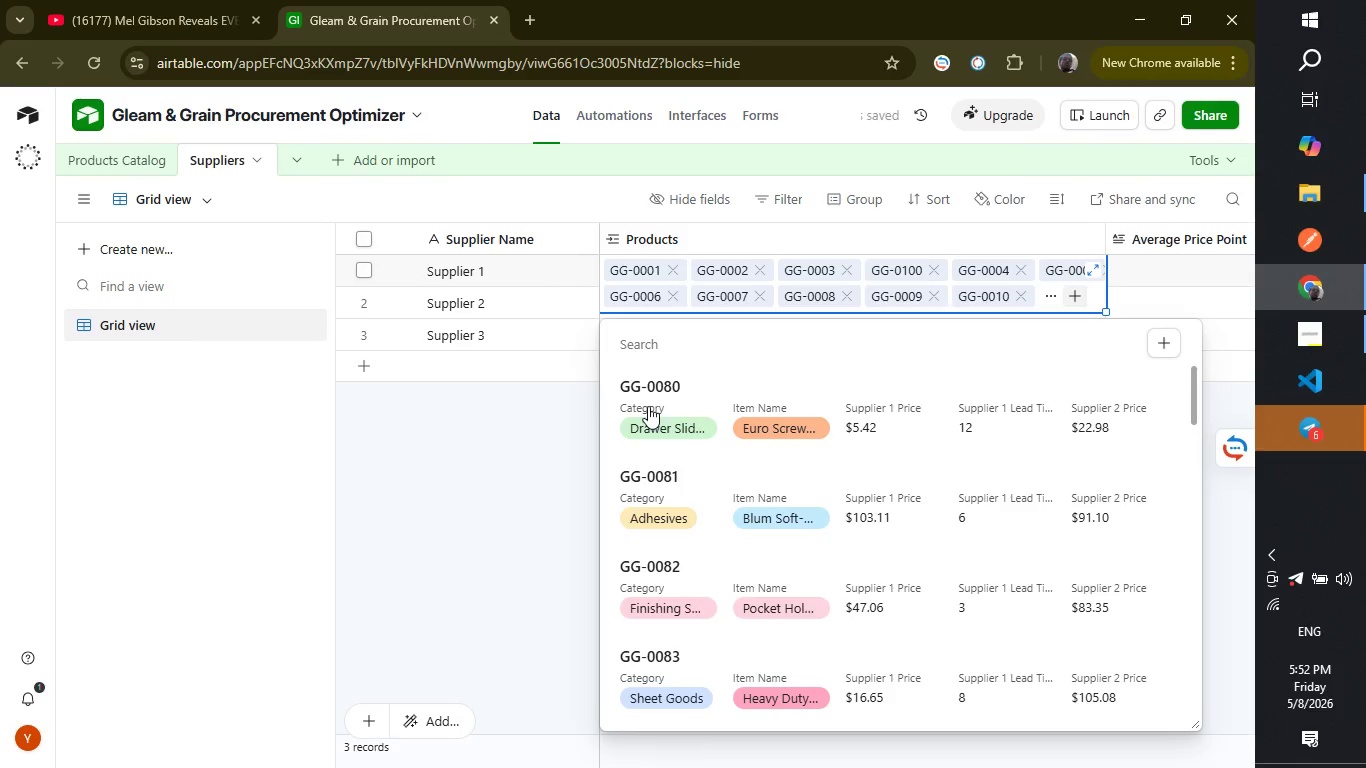 
left_click([648, 406])
 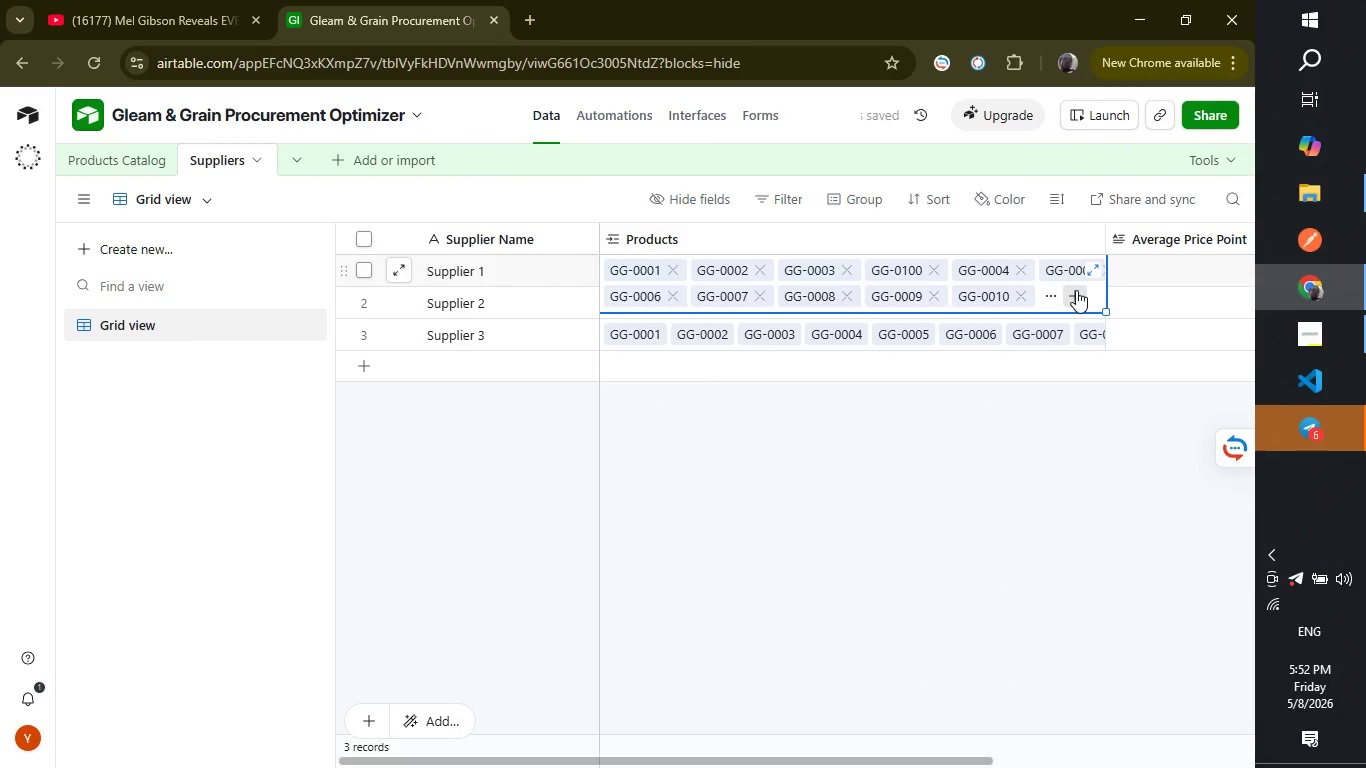 
left_click([1076, 290])
 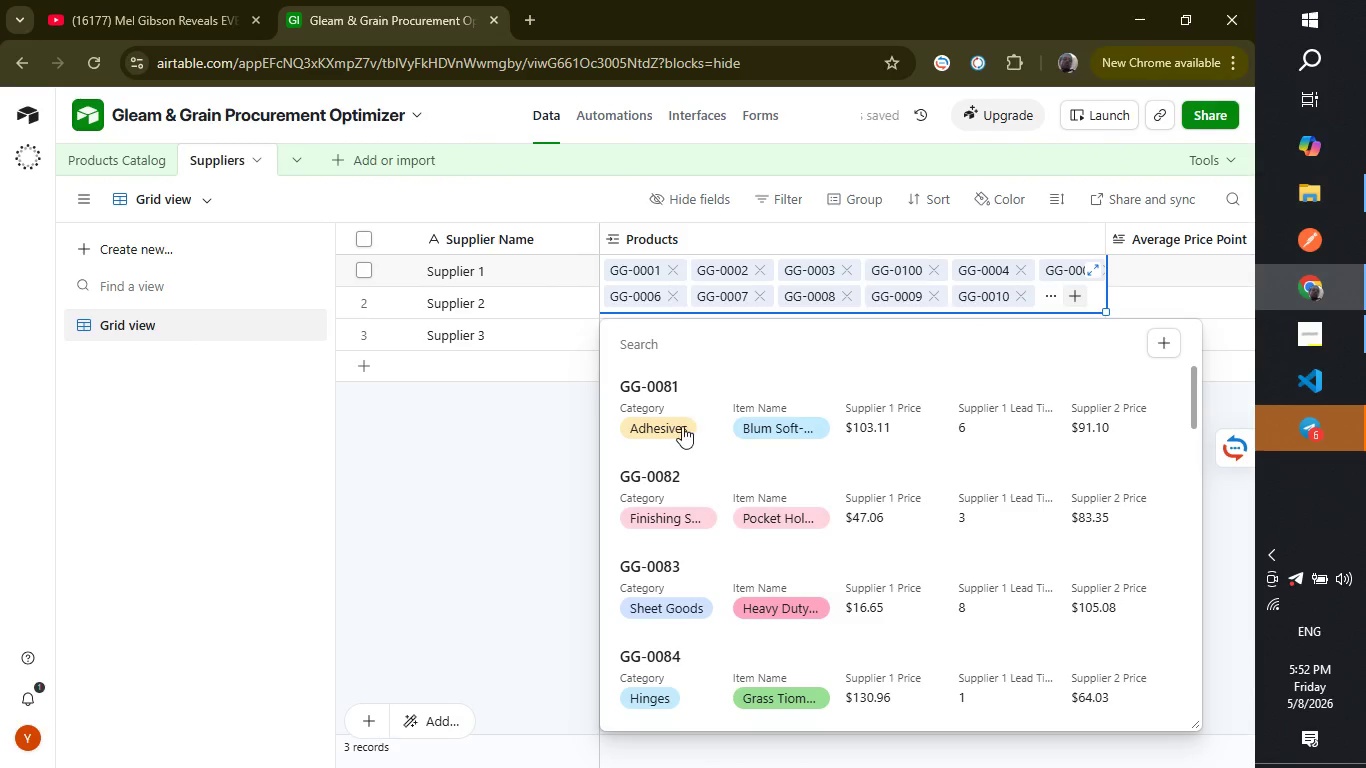 
left_click([682, 426])
 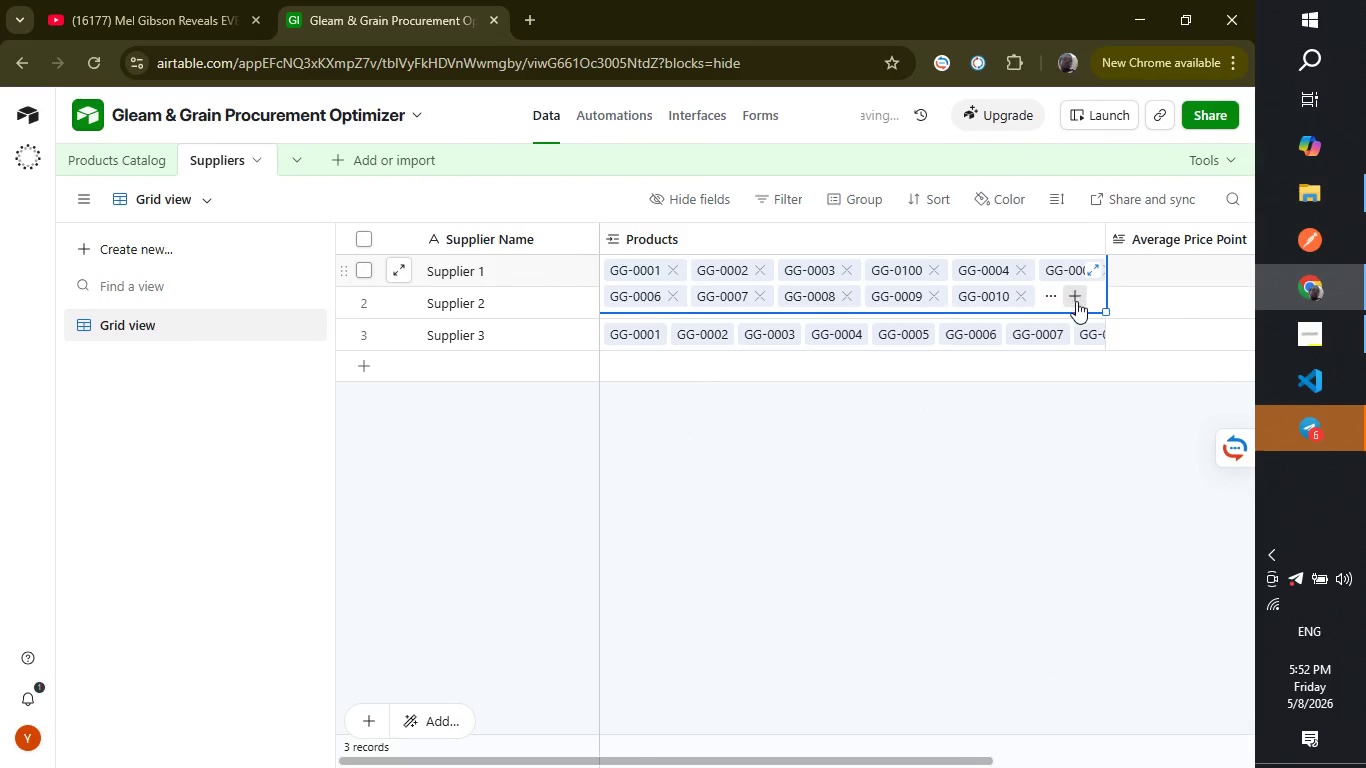 
left_click([1077, 301])
 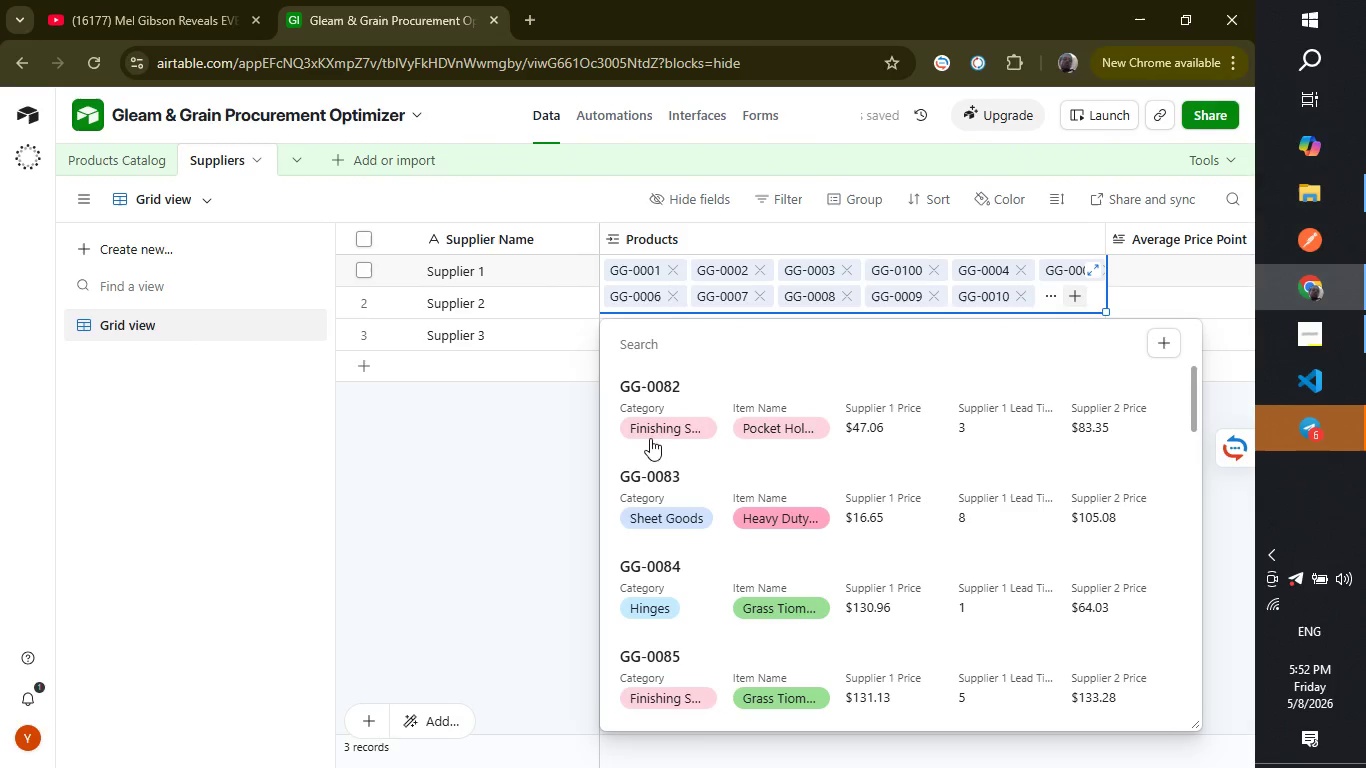 
left_click([650, 439])
 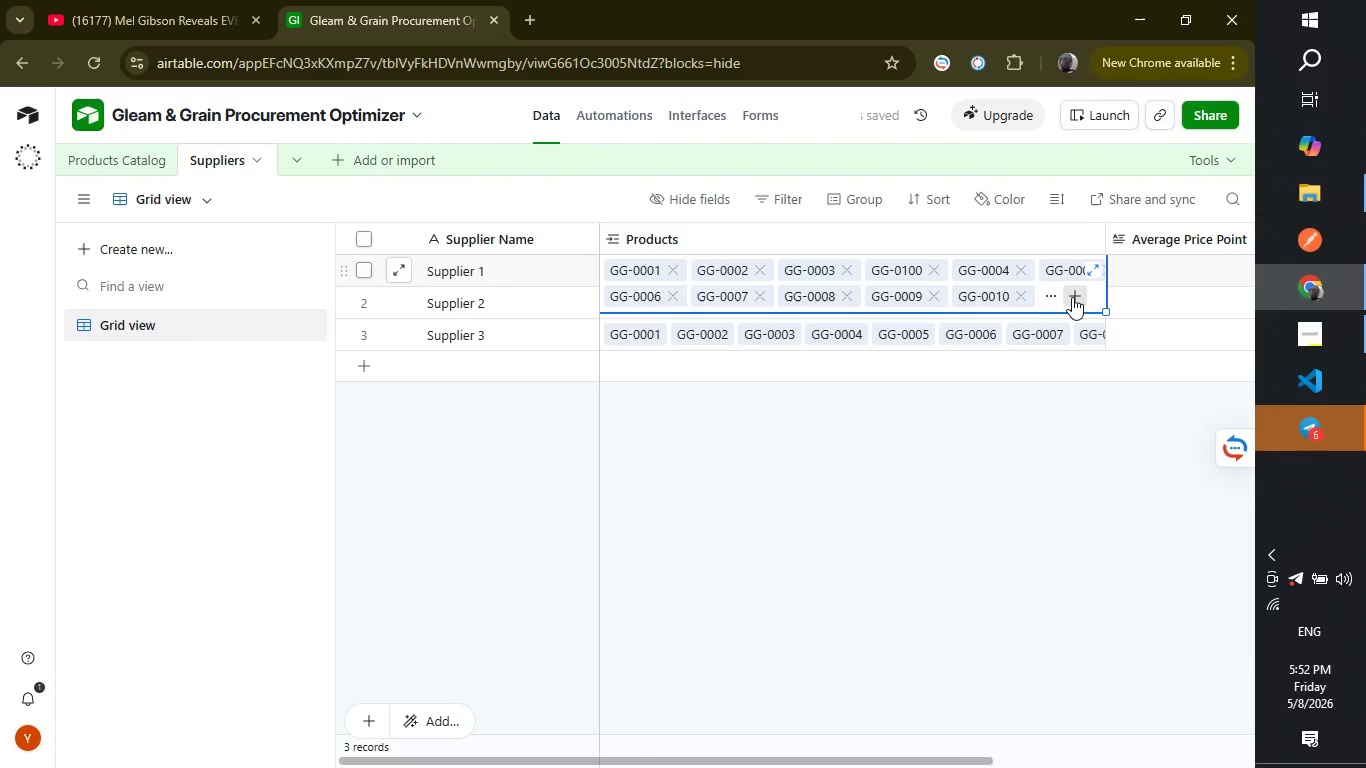 
left_click([1076, 297])
 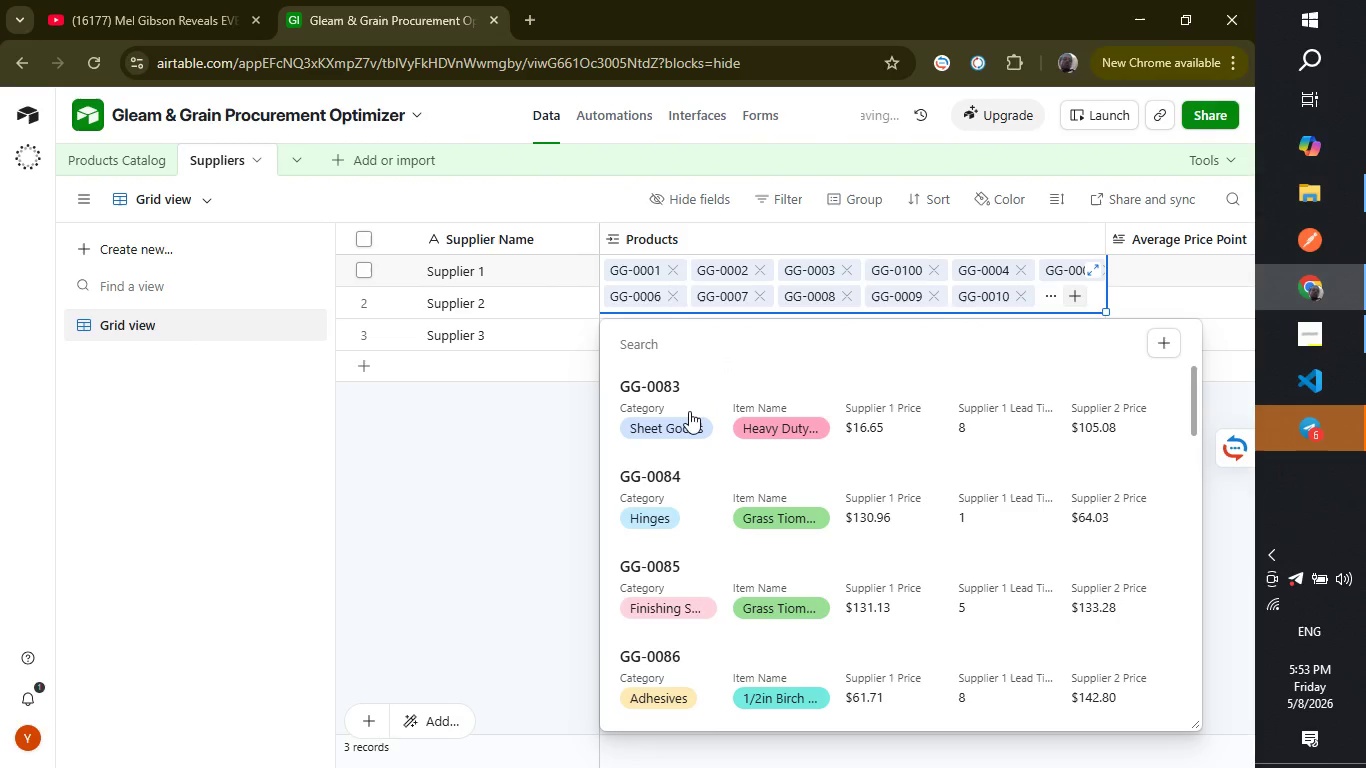 
left_click([687, 412])
 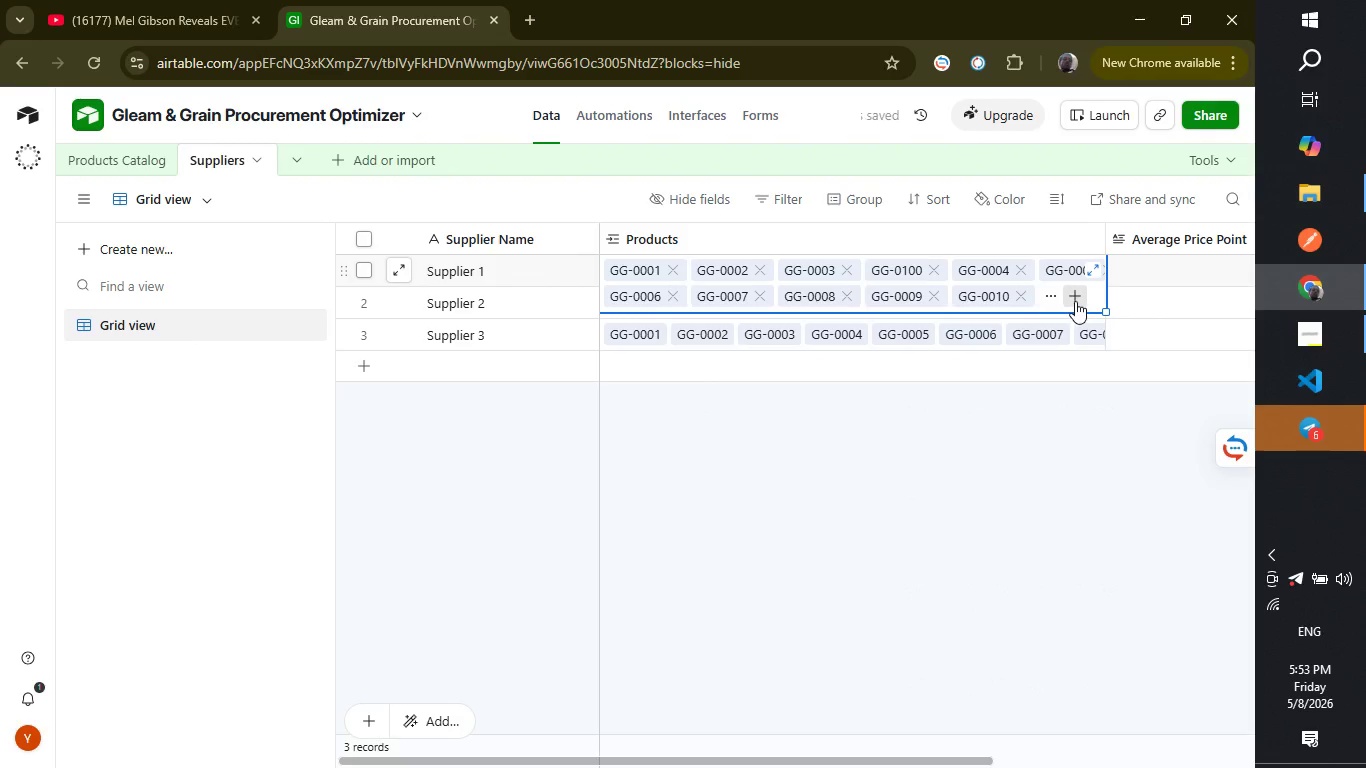 
left_click([1075, 301])
 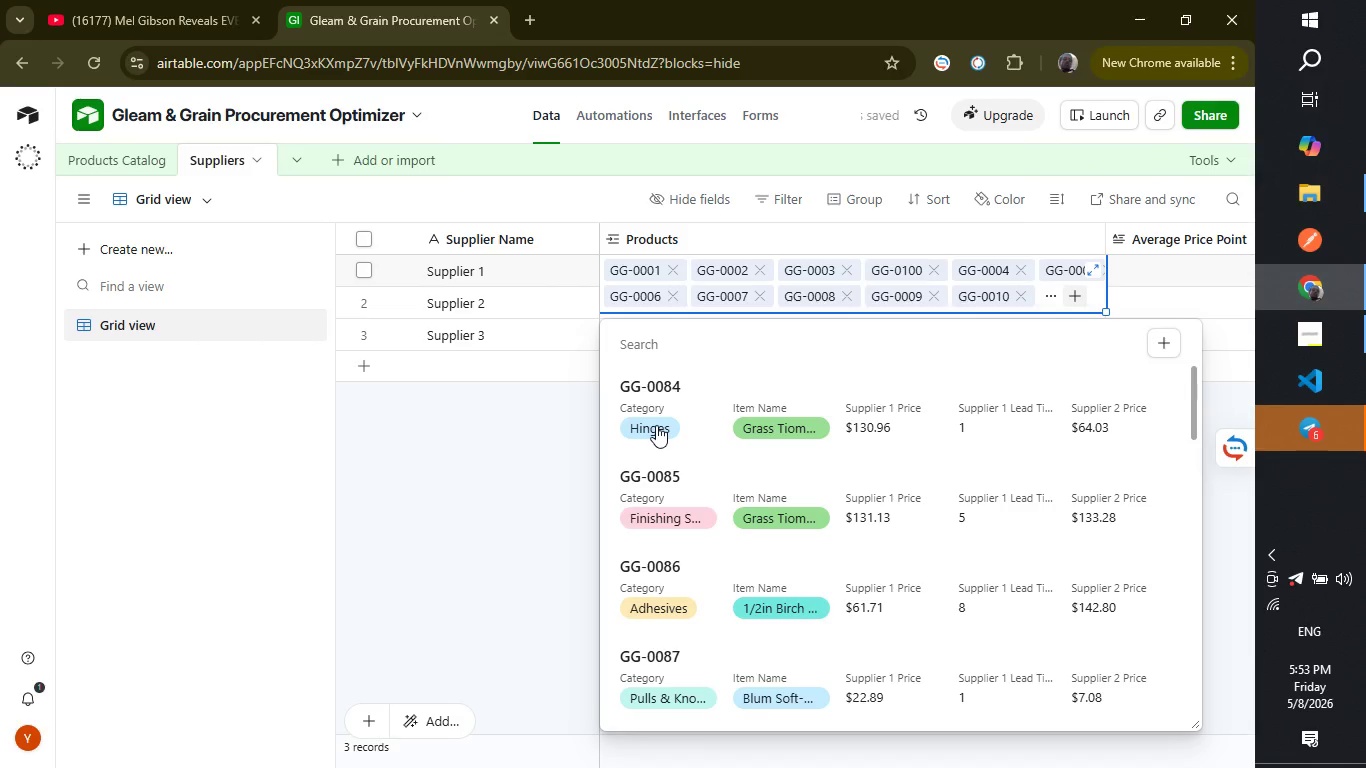 
left_click([656, 425])
 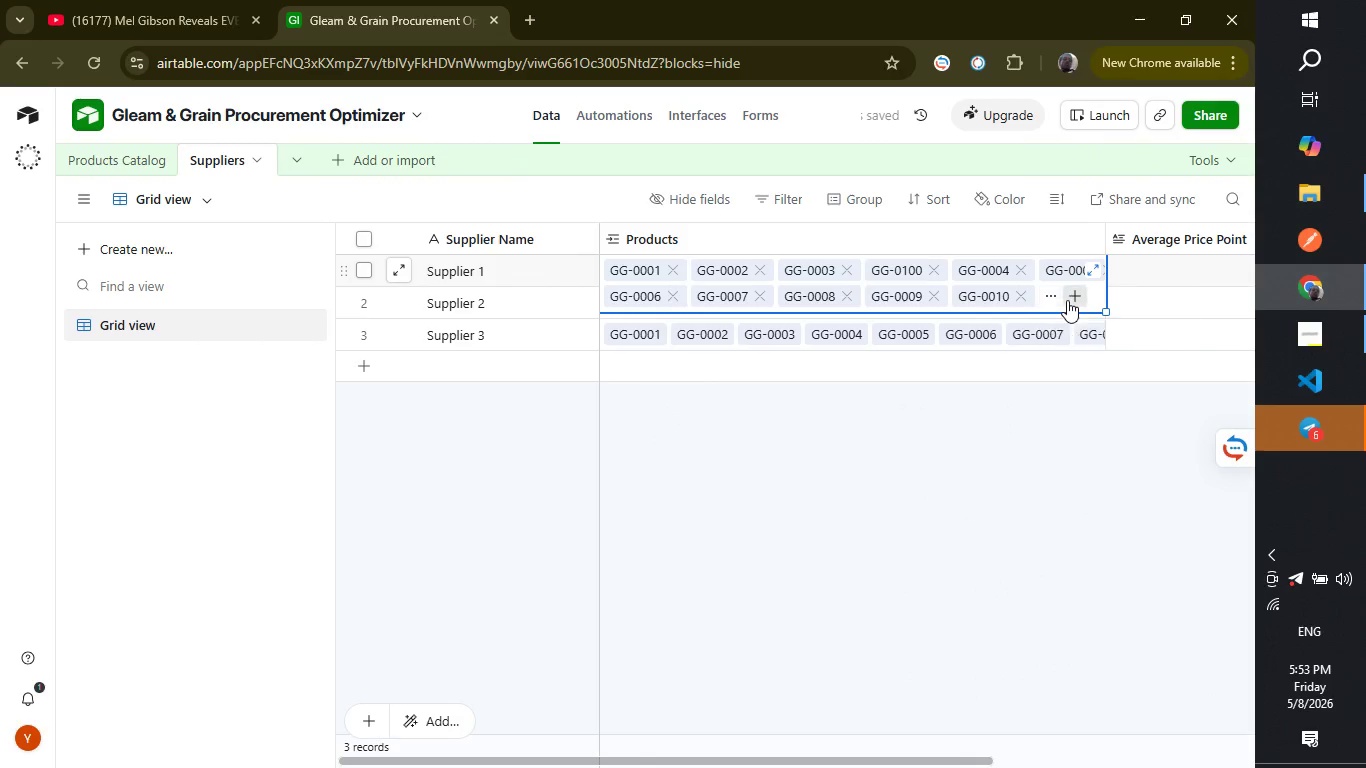 
left_click([1070, 300])
 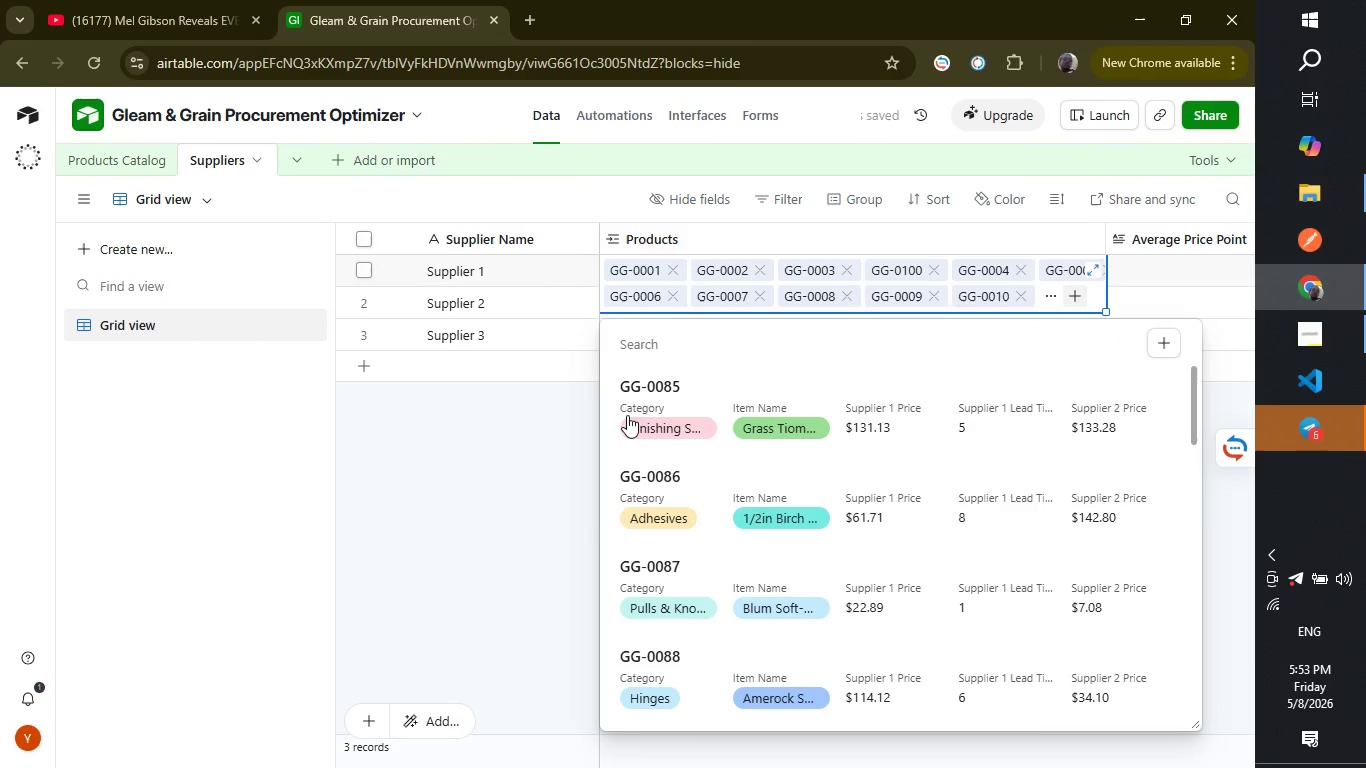 
left_click([627, 415])
 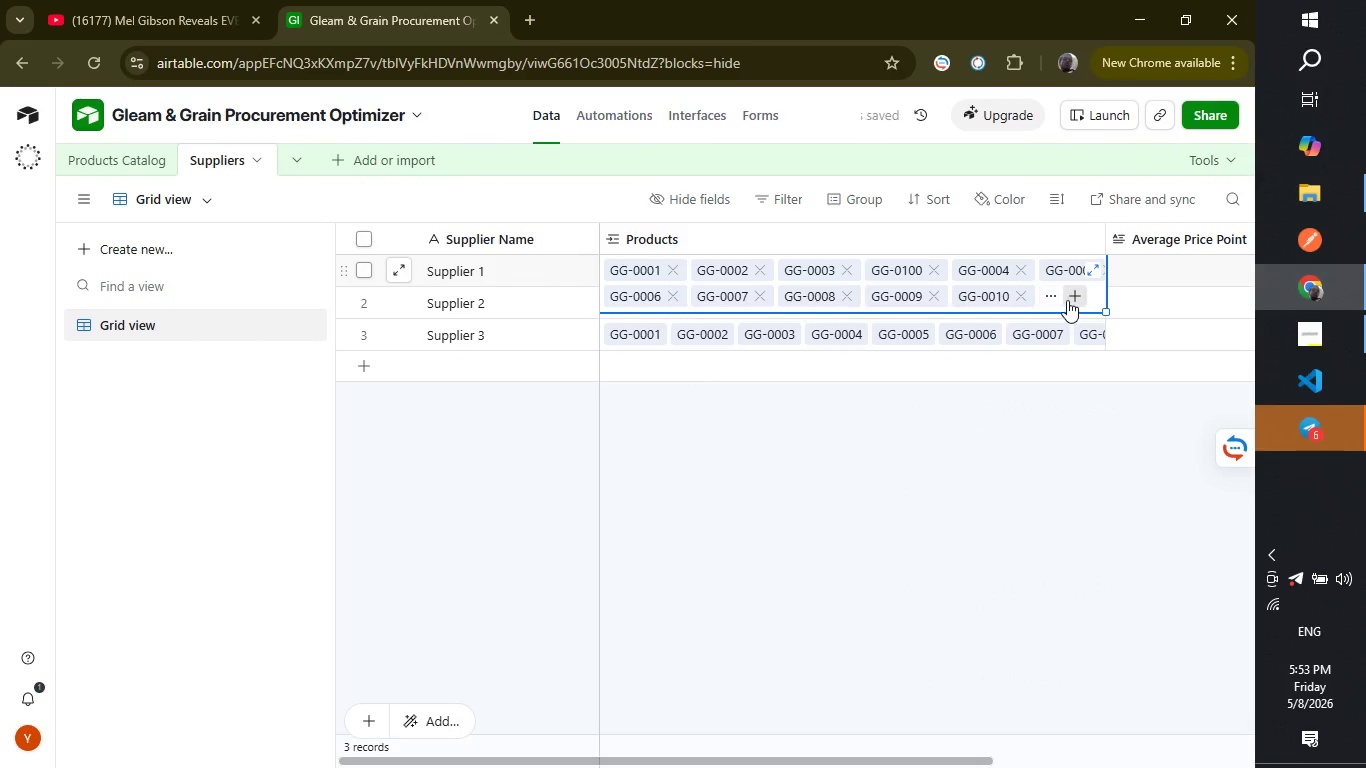 
left_click([1067, 300])
 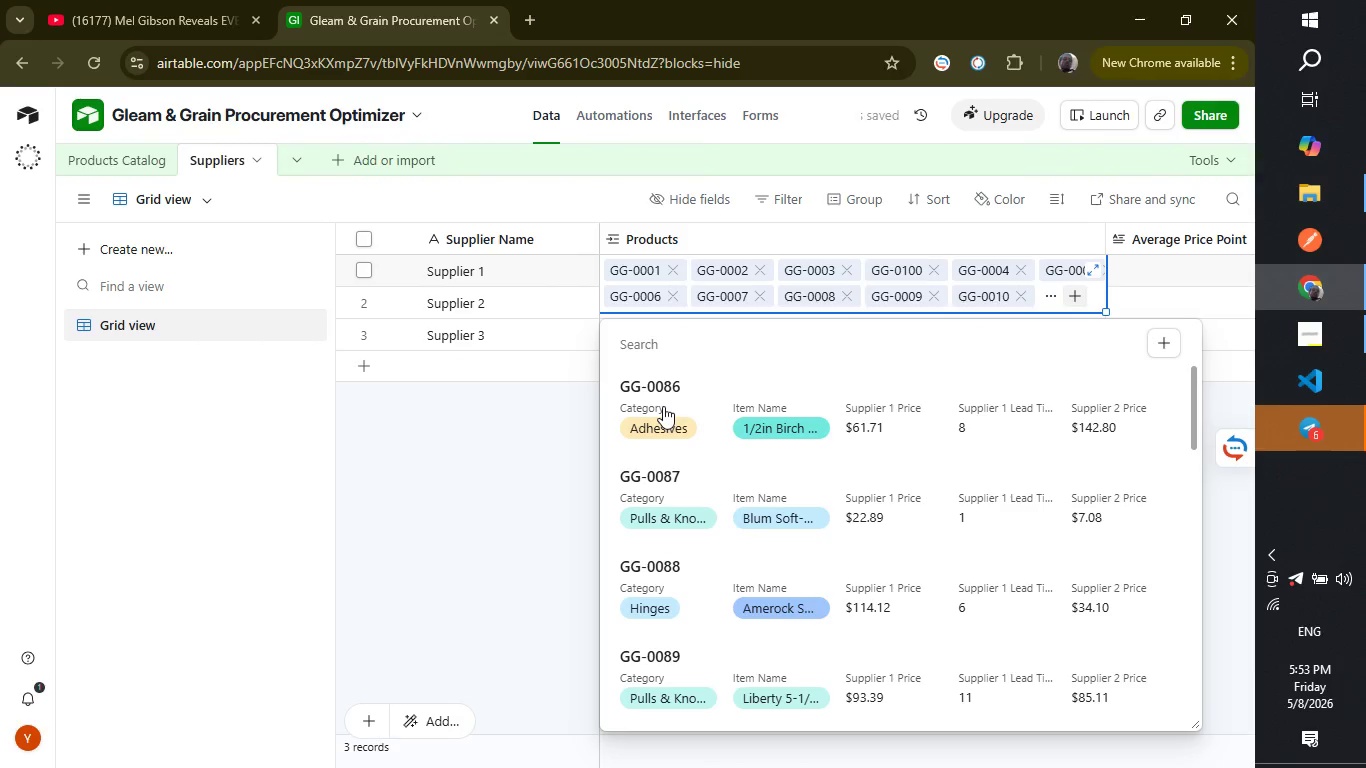 
left_click([663, 406])
 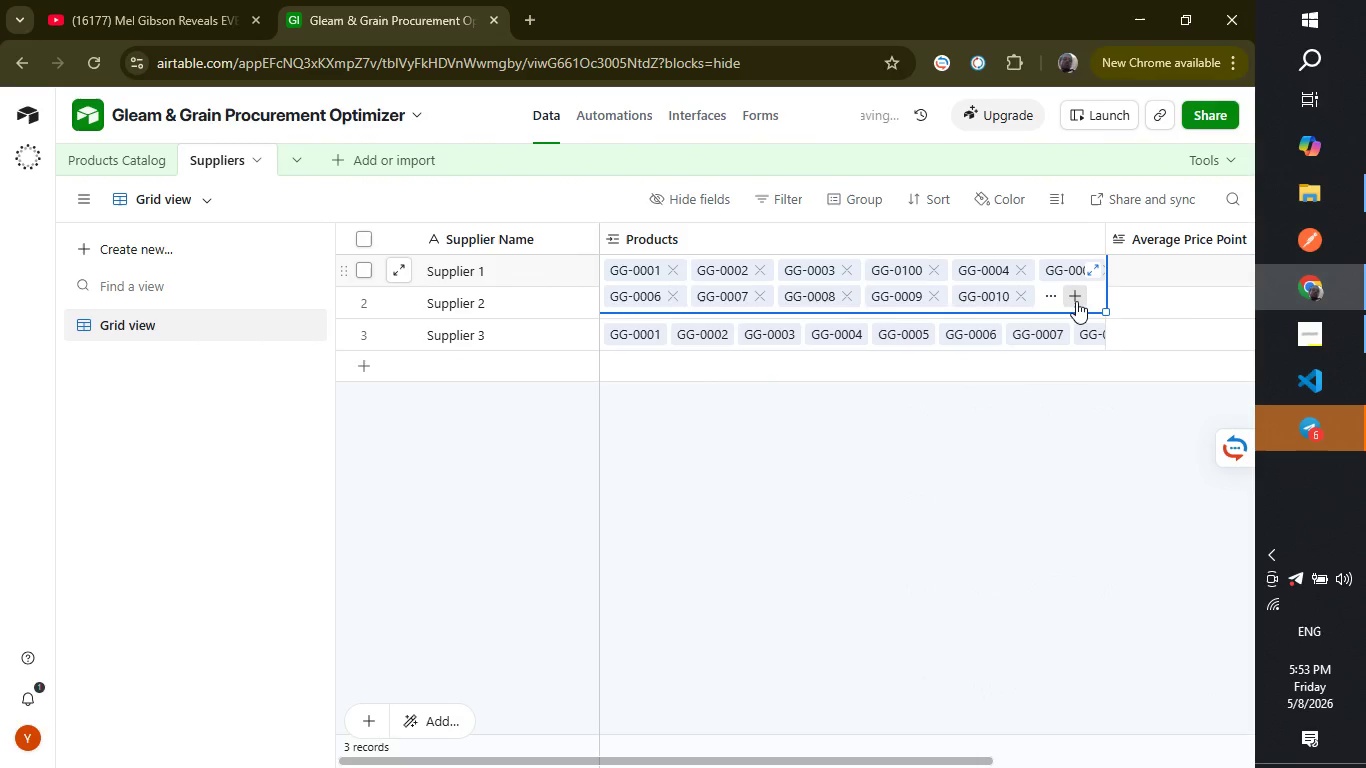 
left_click([1076, 301])
 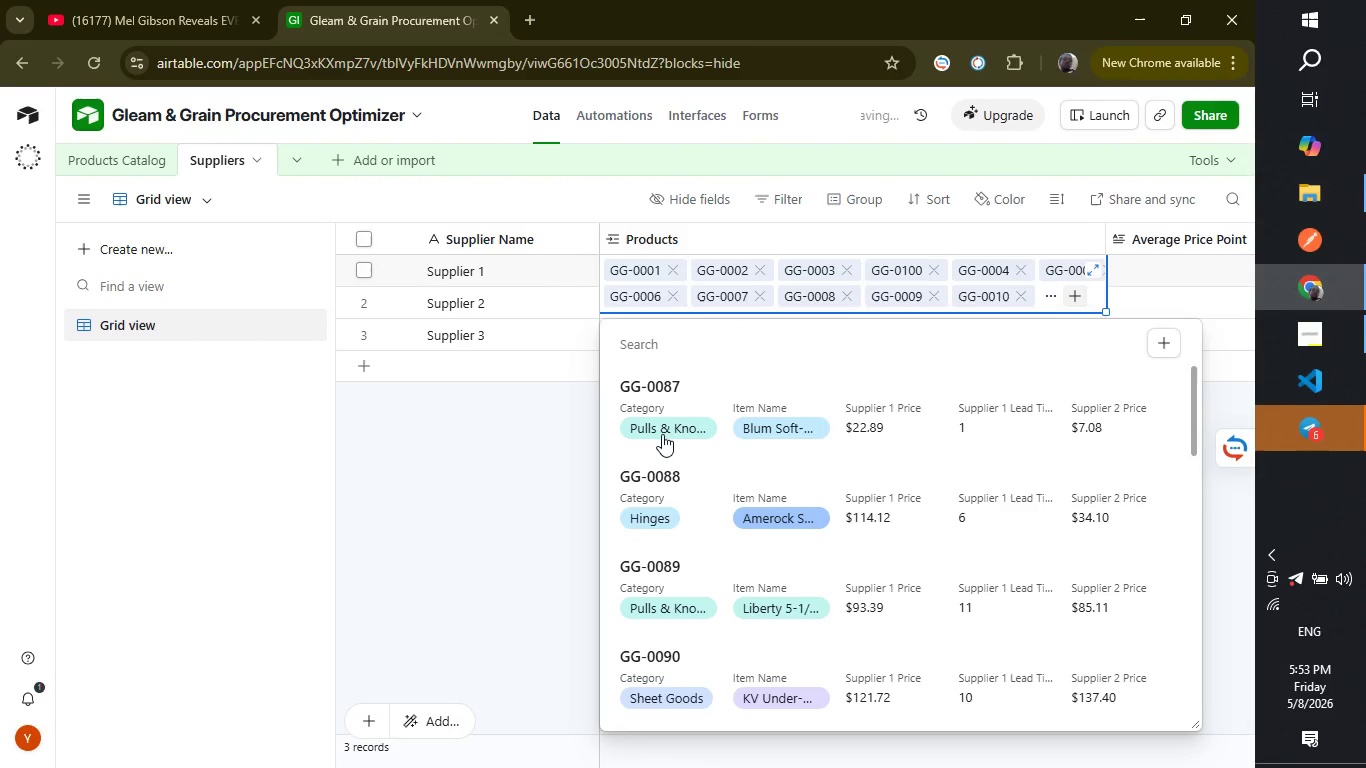 
left_click([662, 434])
 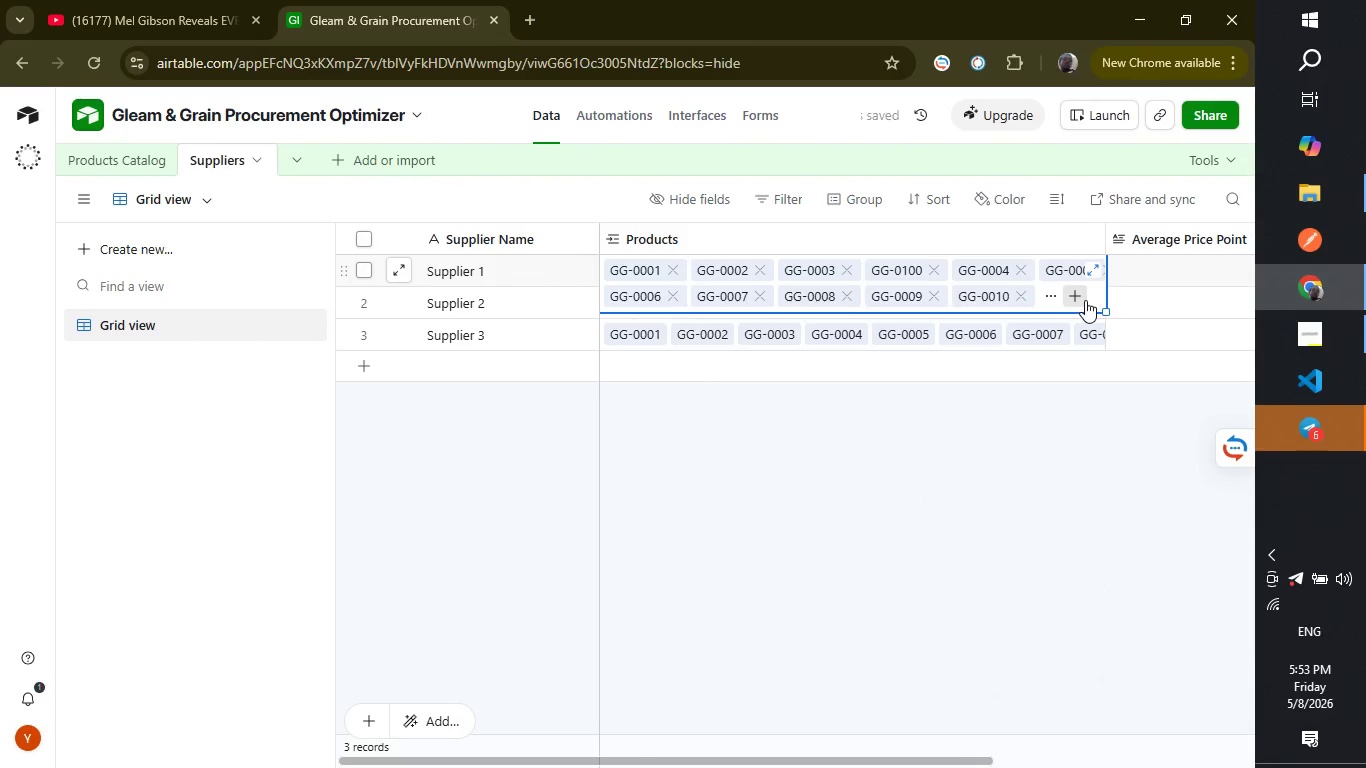 
left_click([1085, 300])
 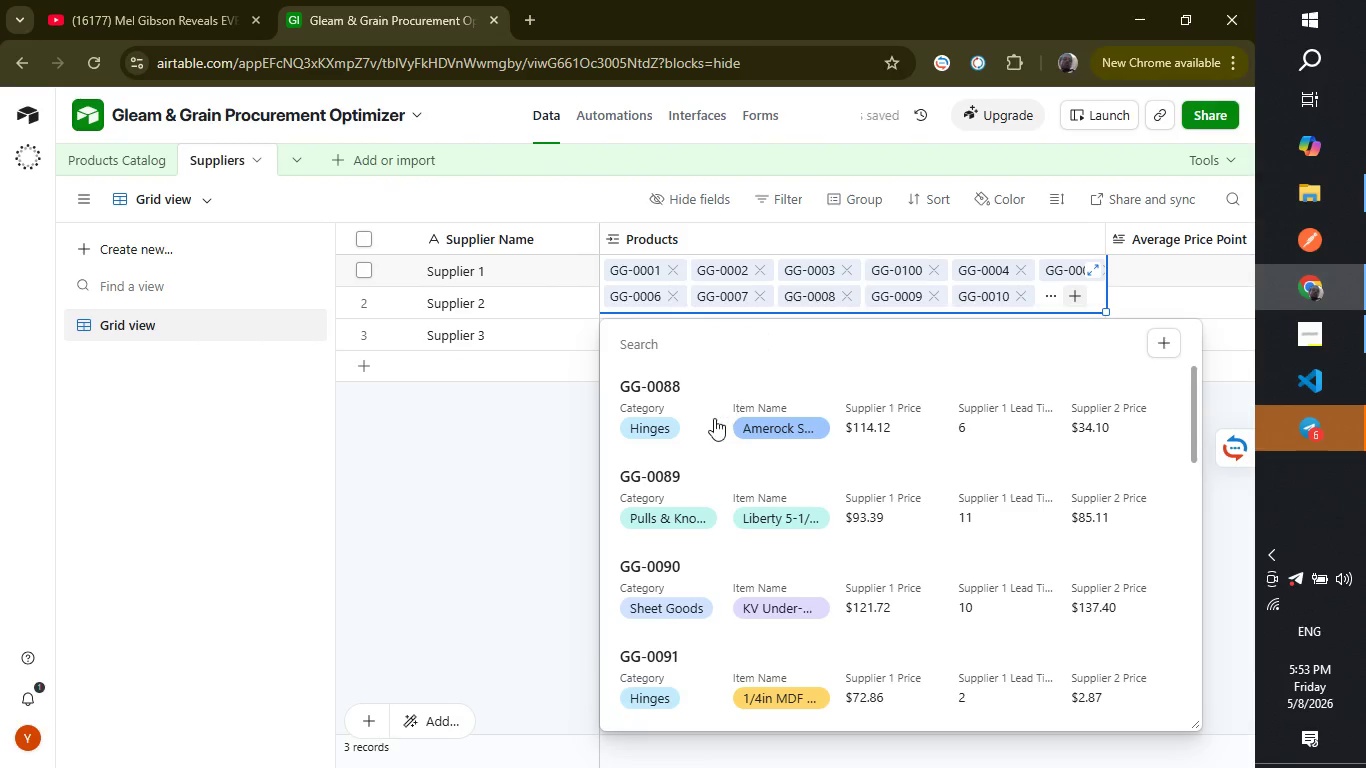 
left_click([714, 418])
 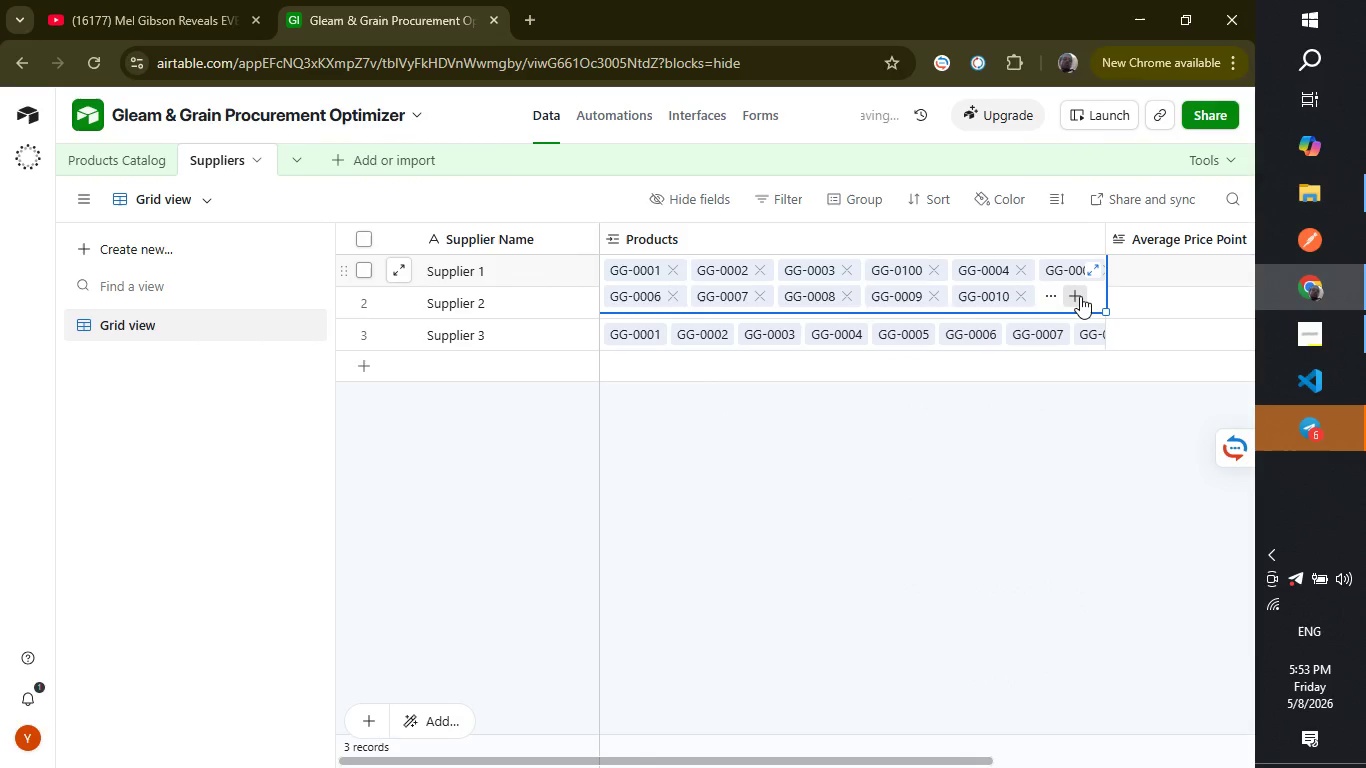 
left_click([1080, 296])
 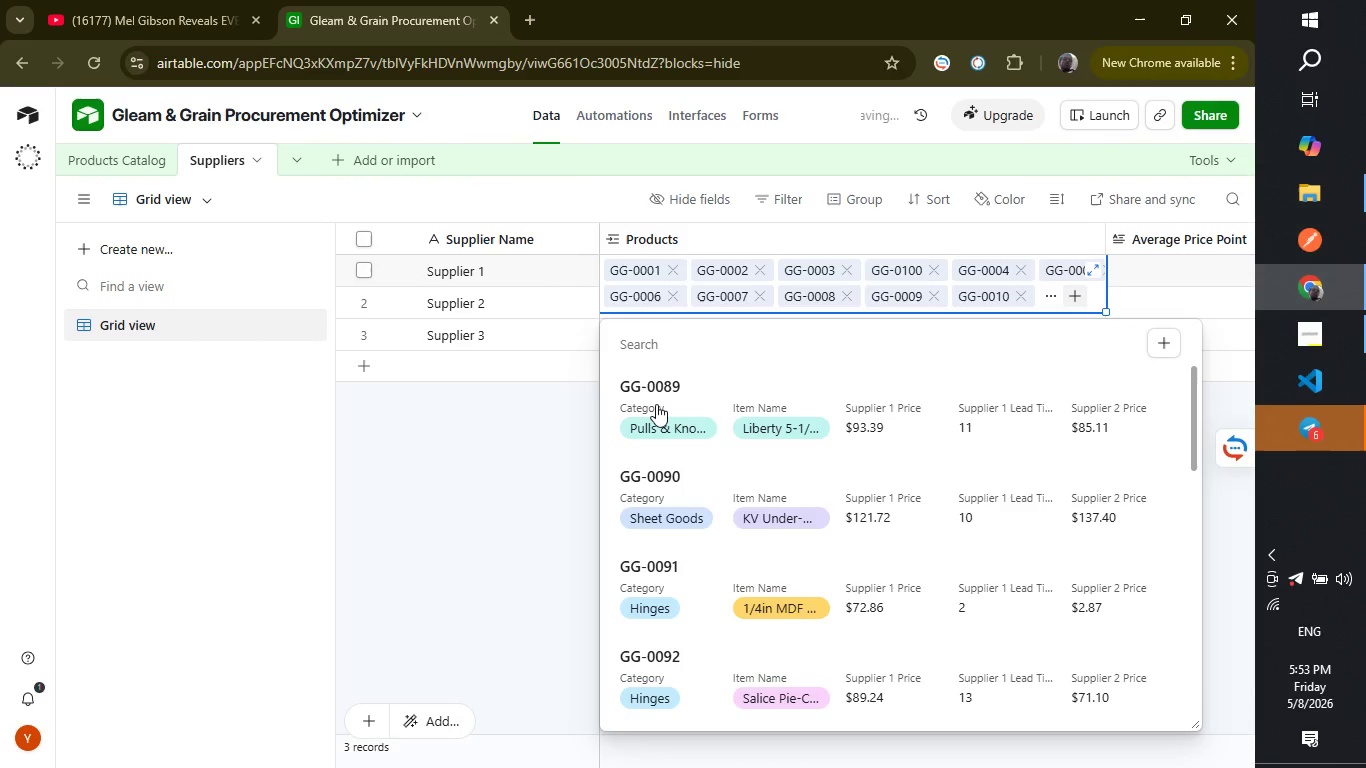 
left_click([656, 404])
 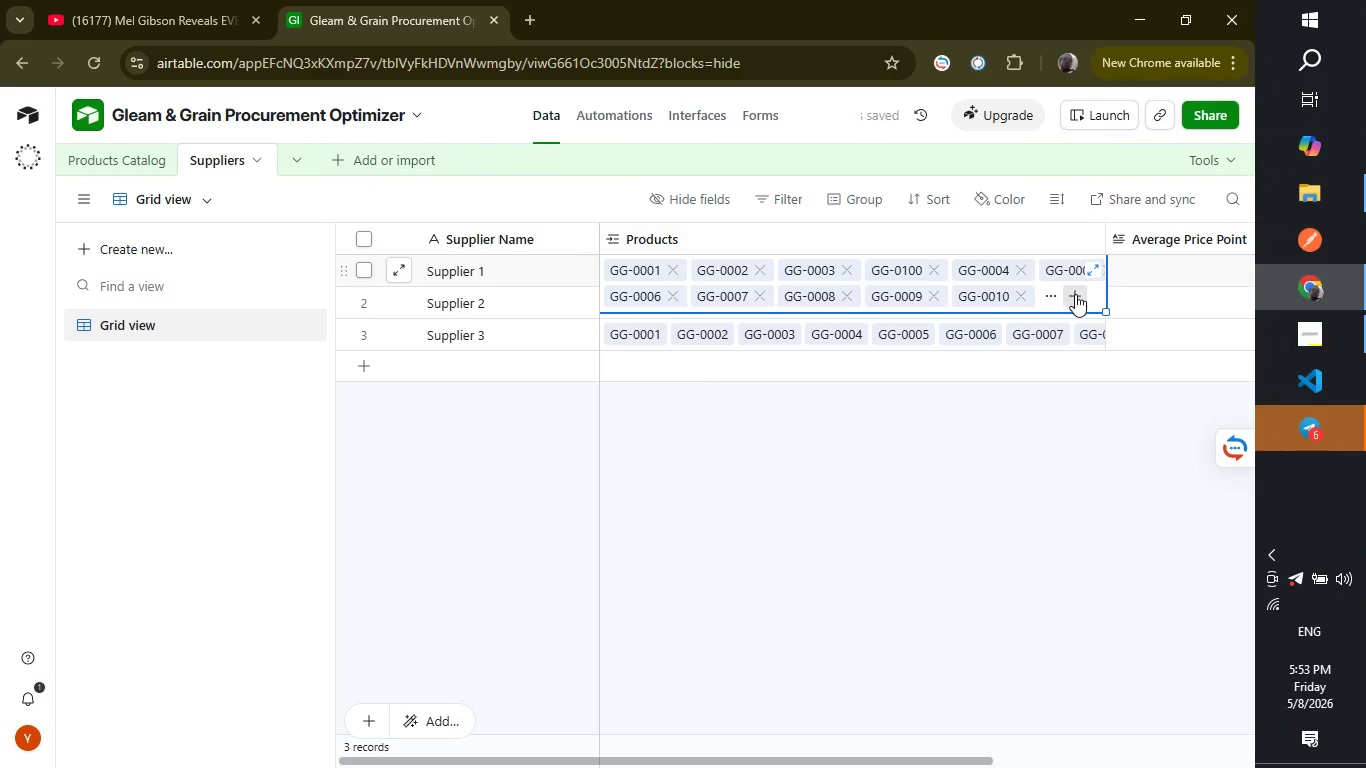 
left_click([1075, 294])
 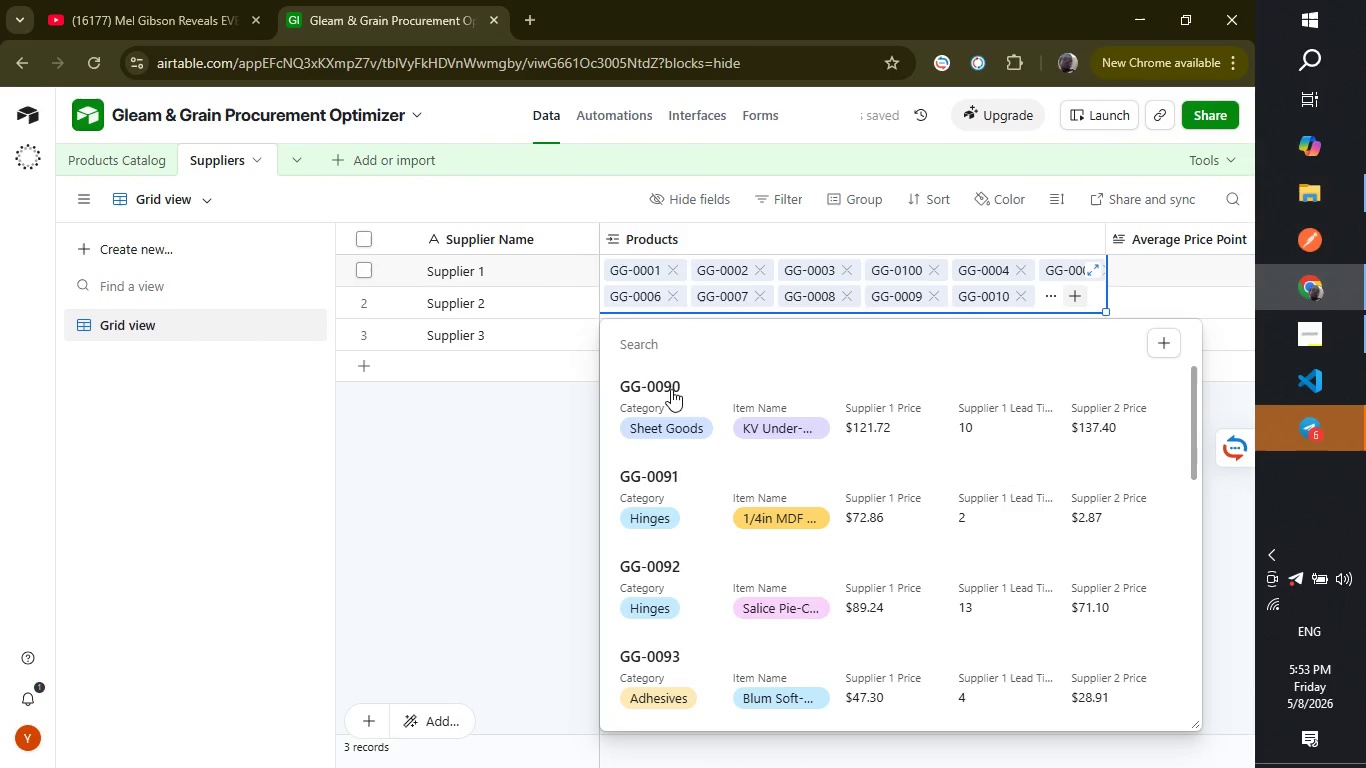 
left_click([671, 394])
 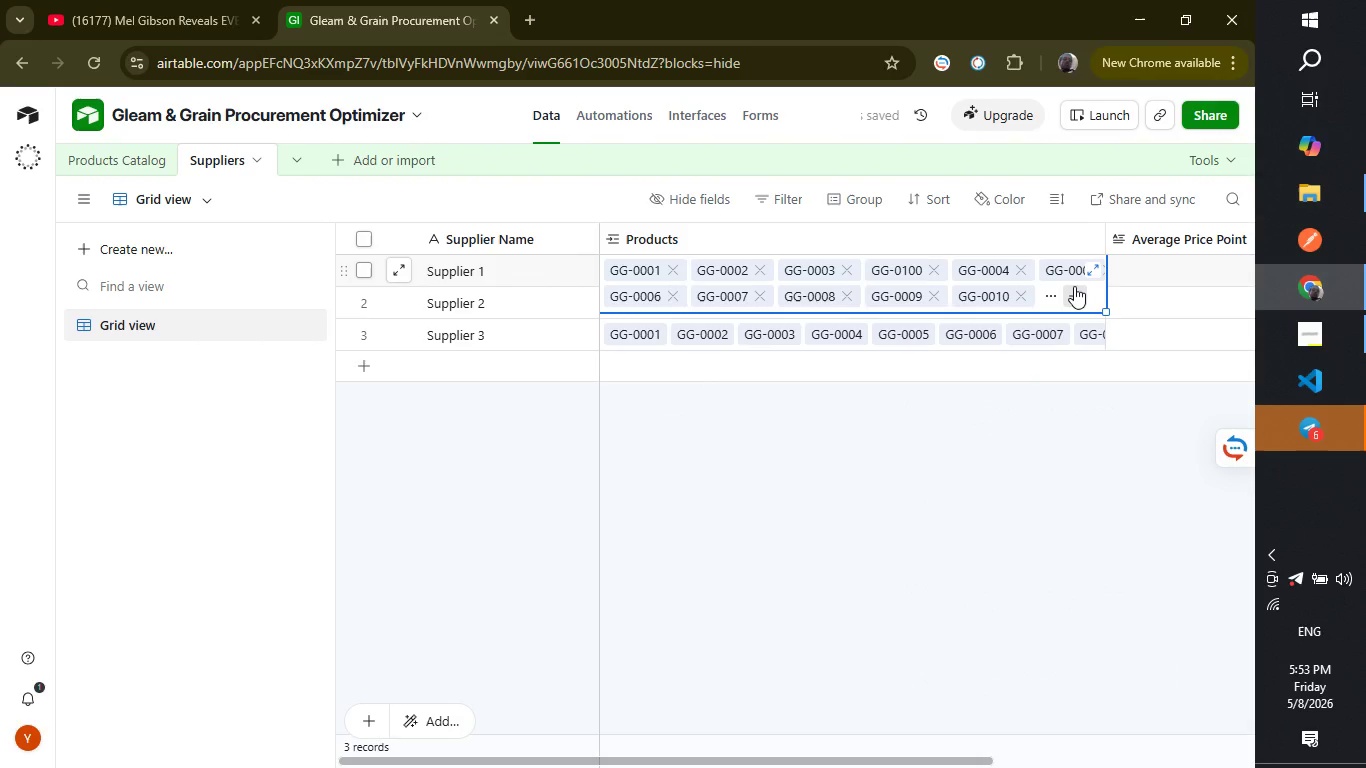 
left_click([1074, 286])
 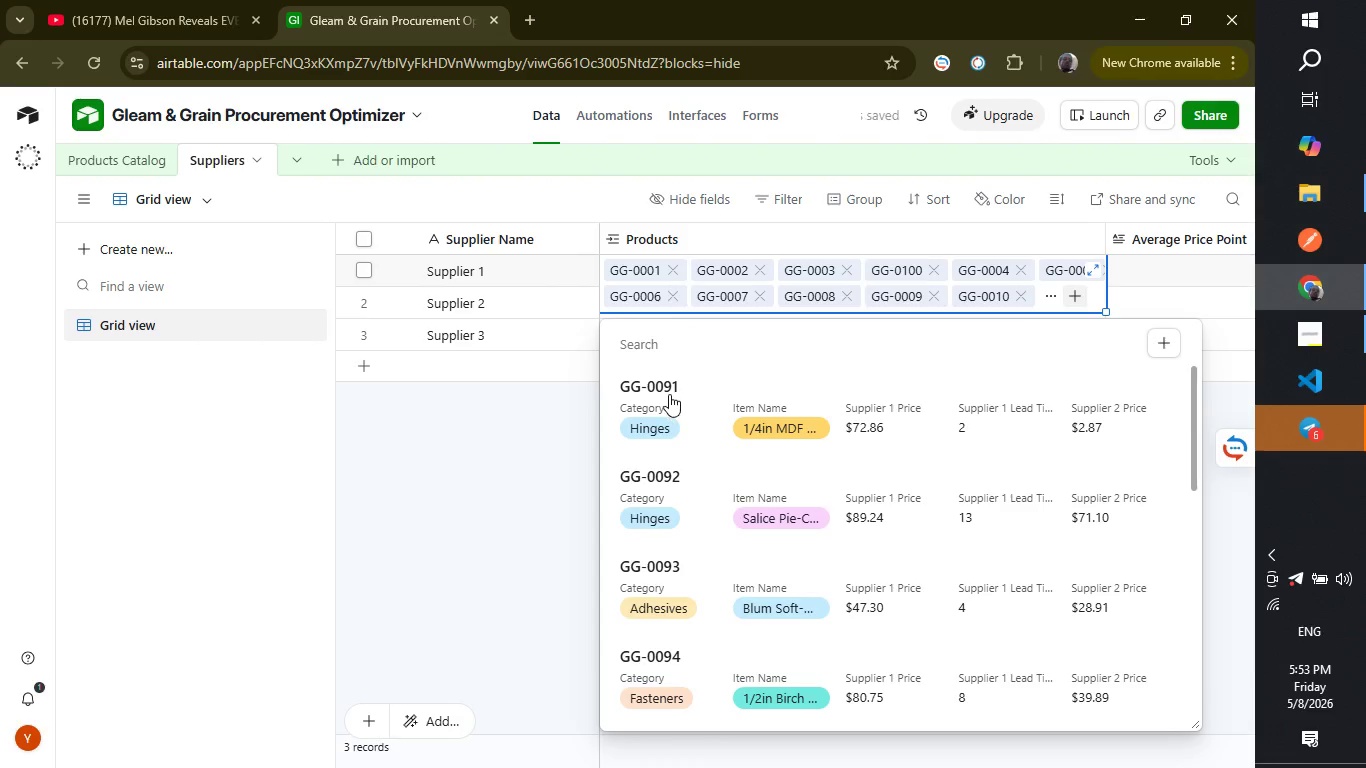 
left_click([669, 394])
 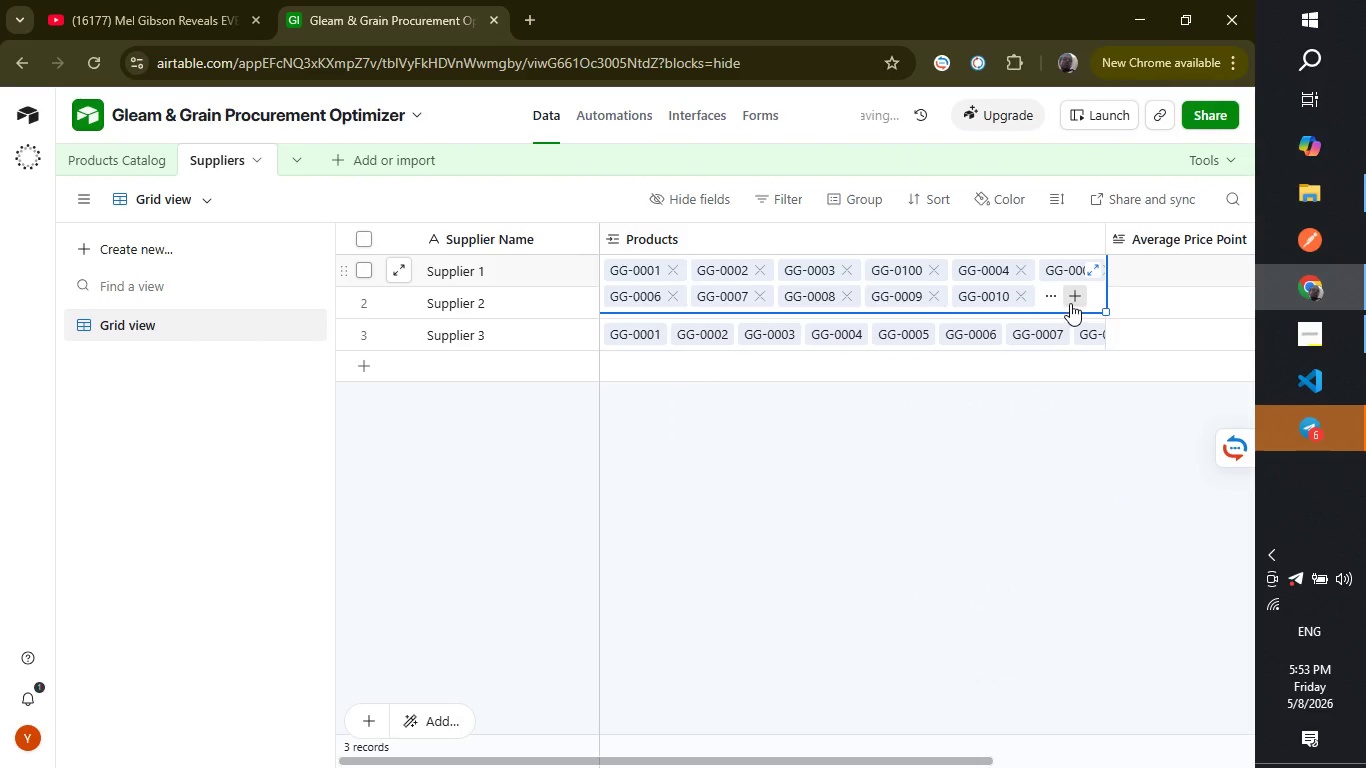 
left_click([1070, 303])
 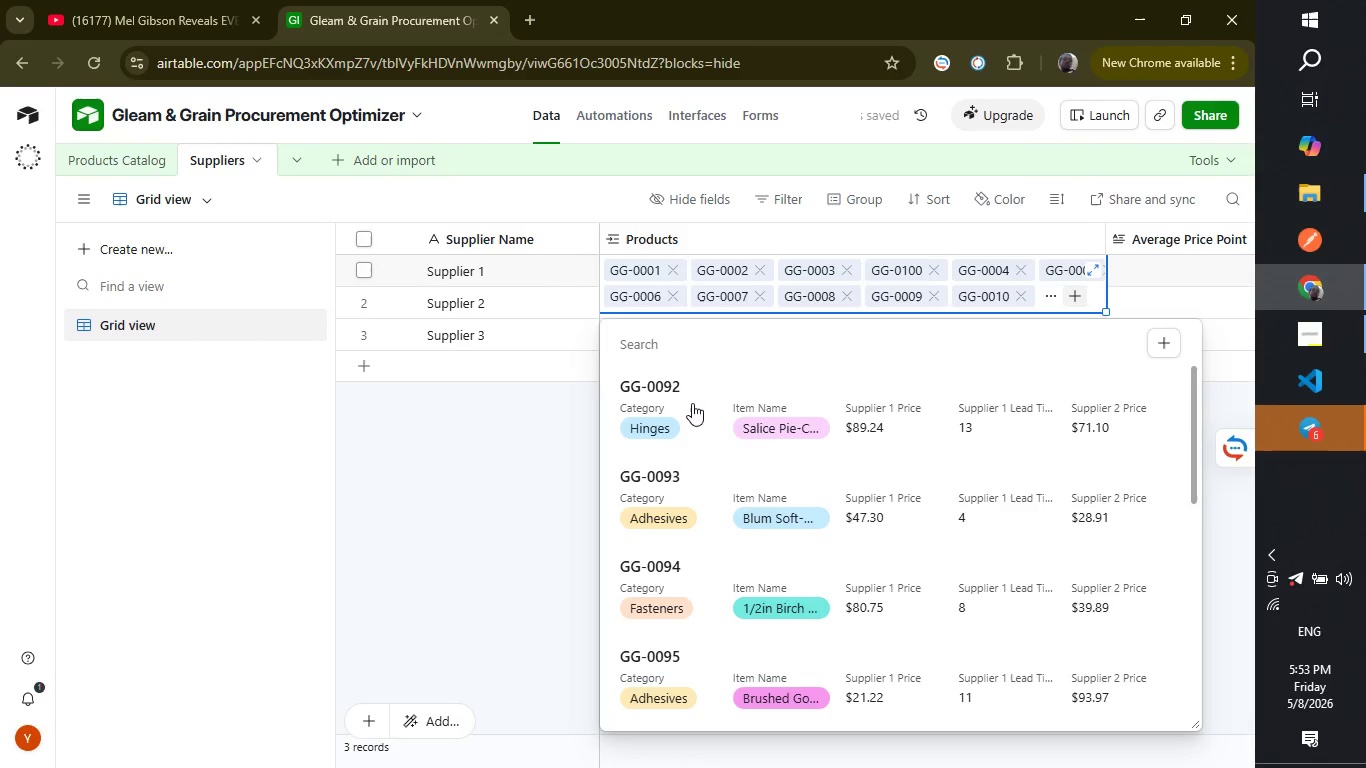 
left_click([692, 404])
 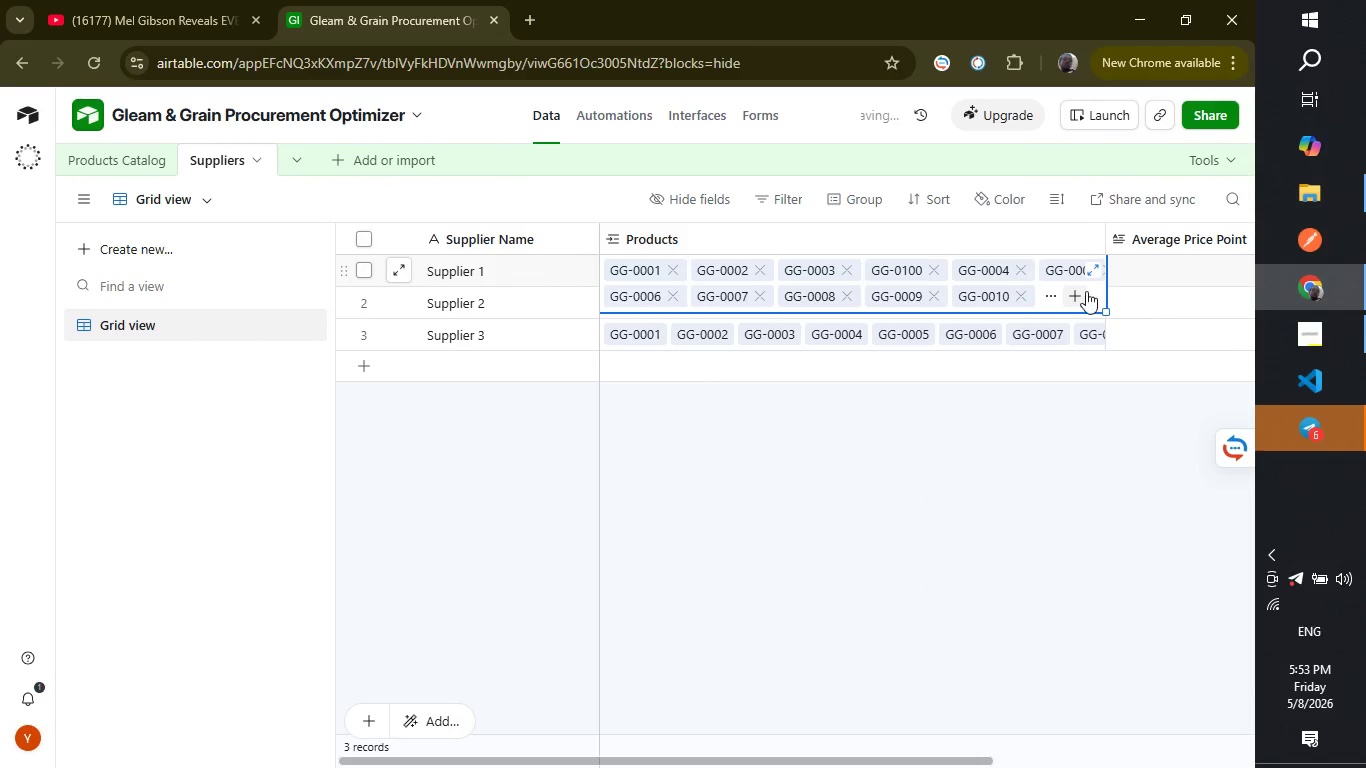 
left_click([1086, 291])
 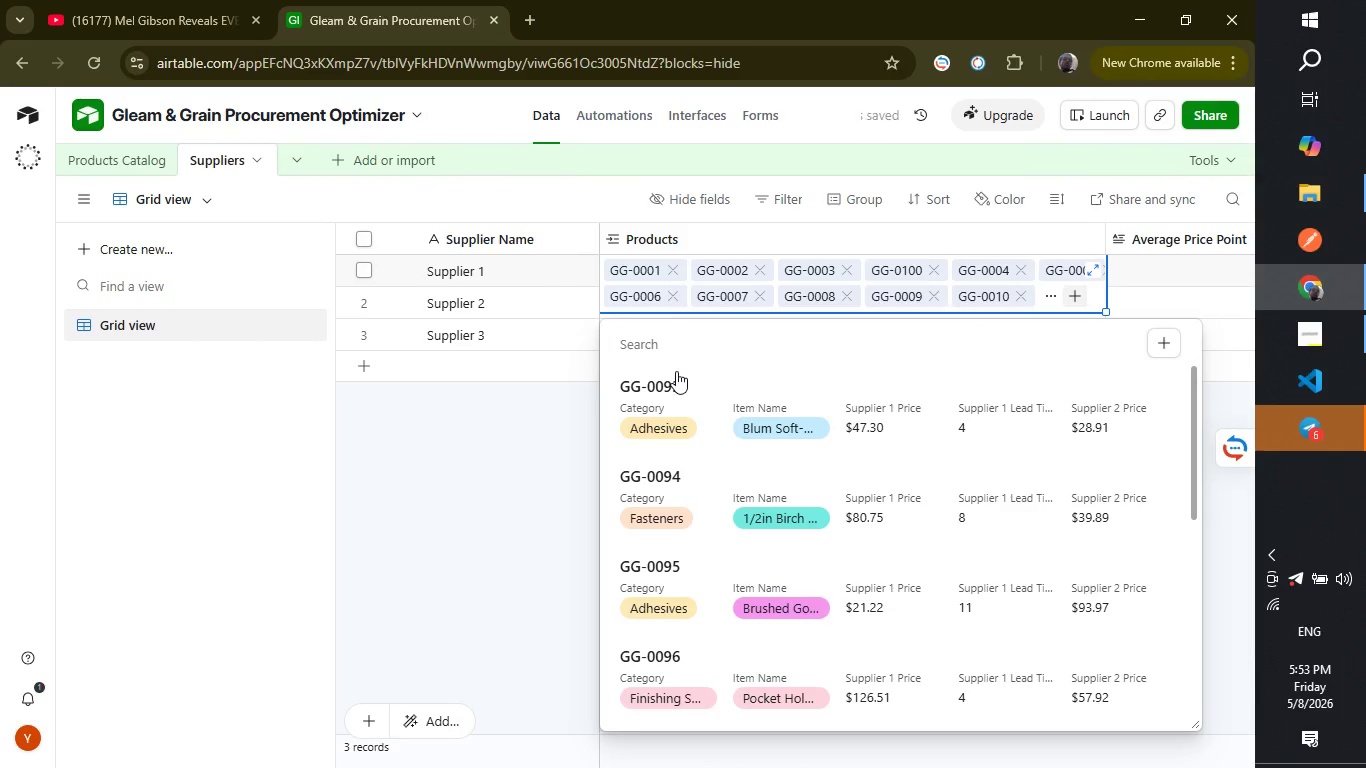 
left_click([676, 371])
 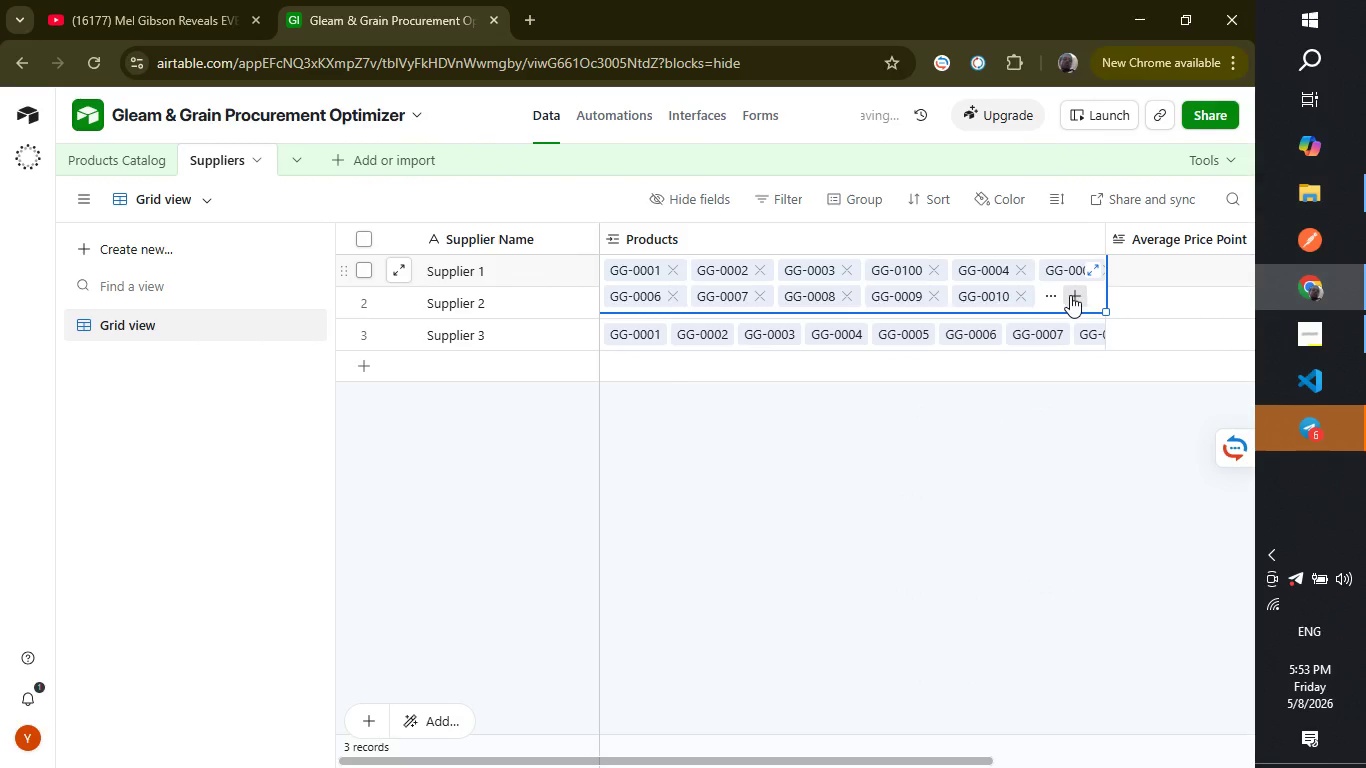 
left_click([1070, 295])
 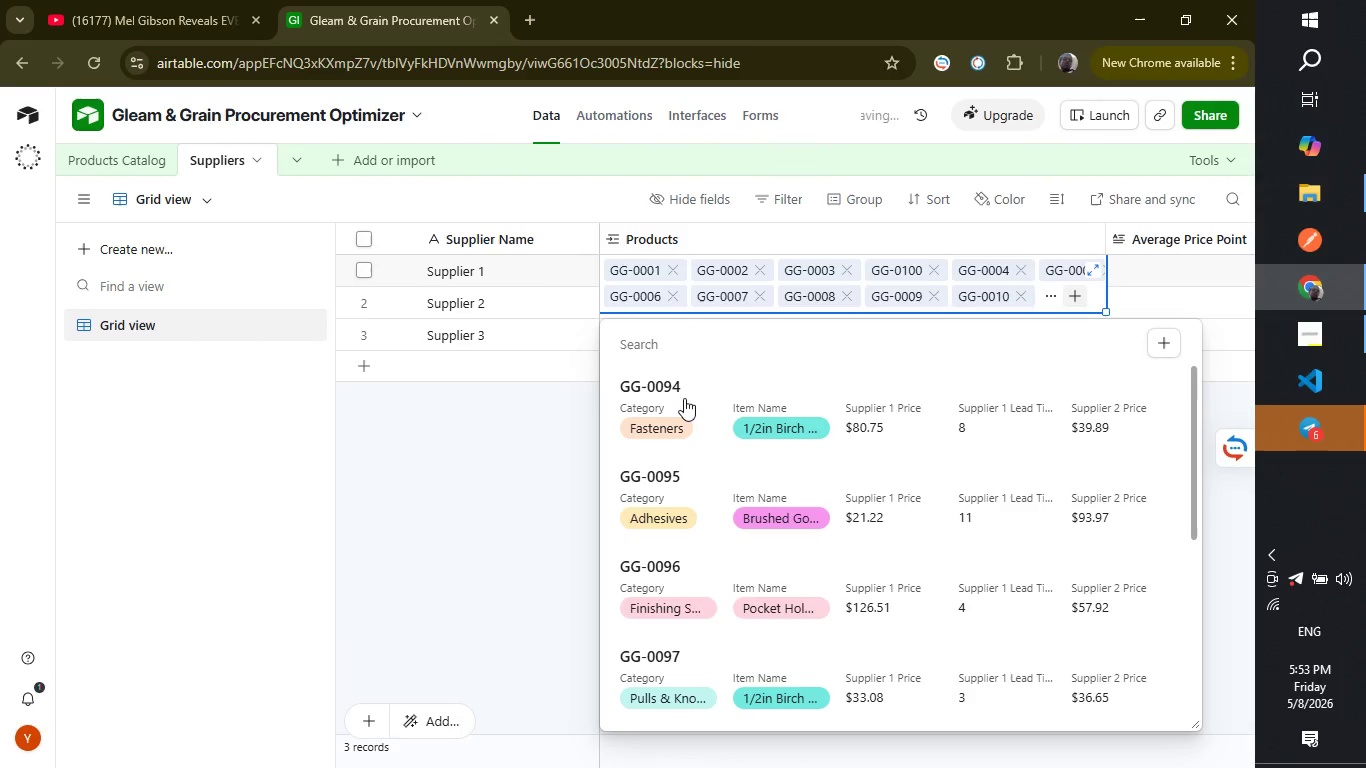 
left_click([684, 398])
 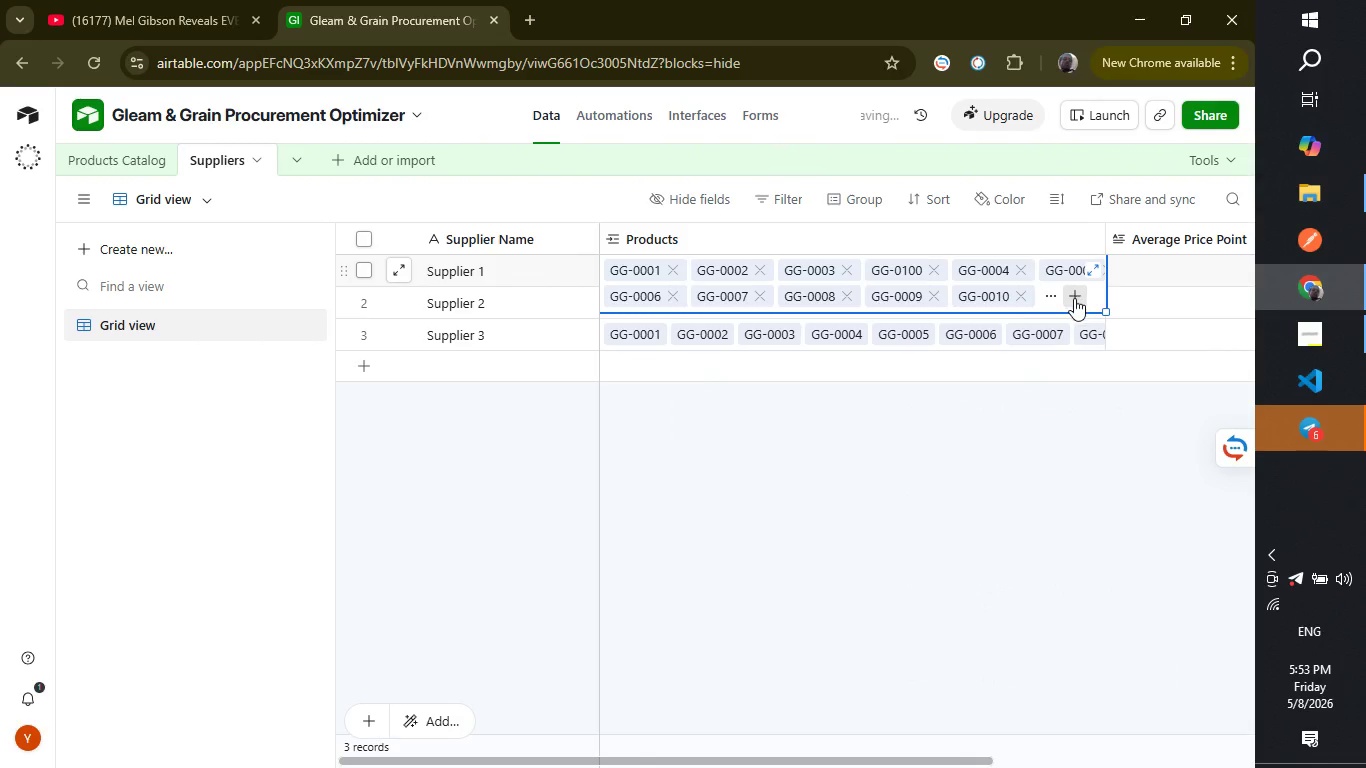 
left_click([1074, 298])
 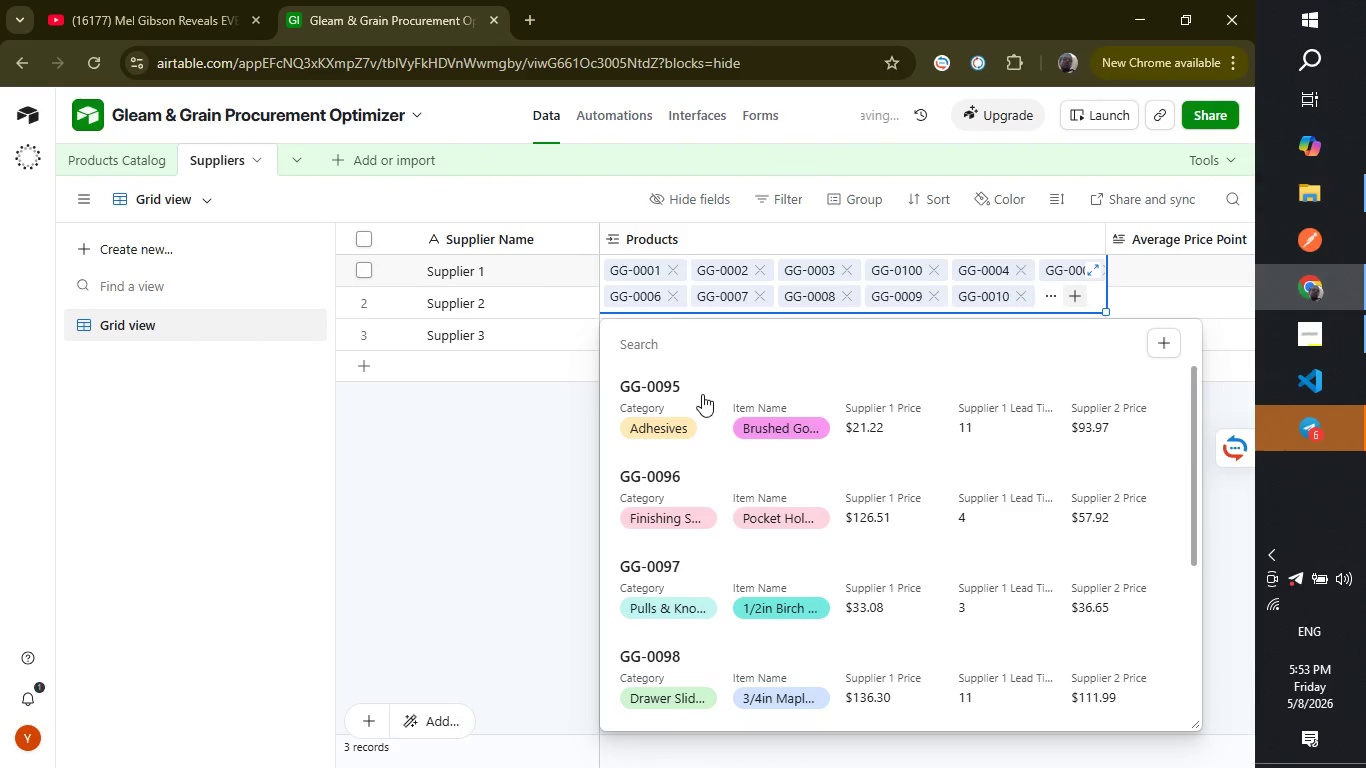 
left_click([702, 394])
 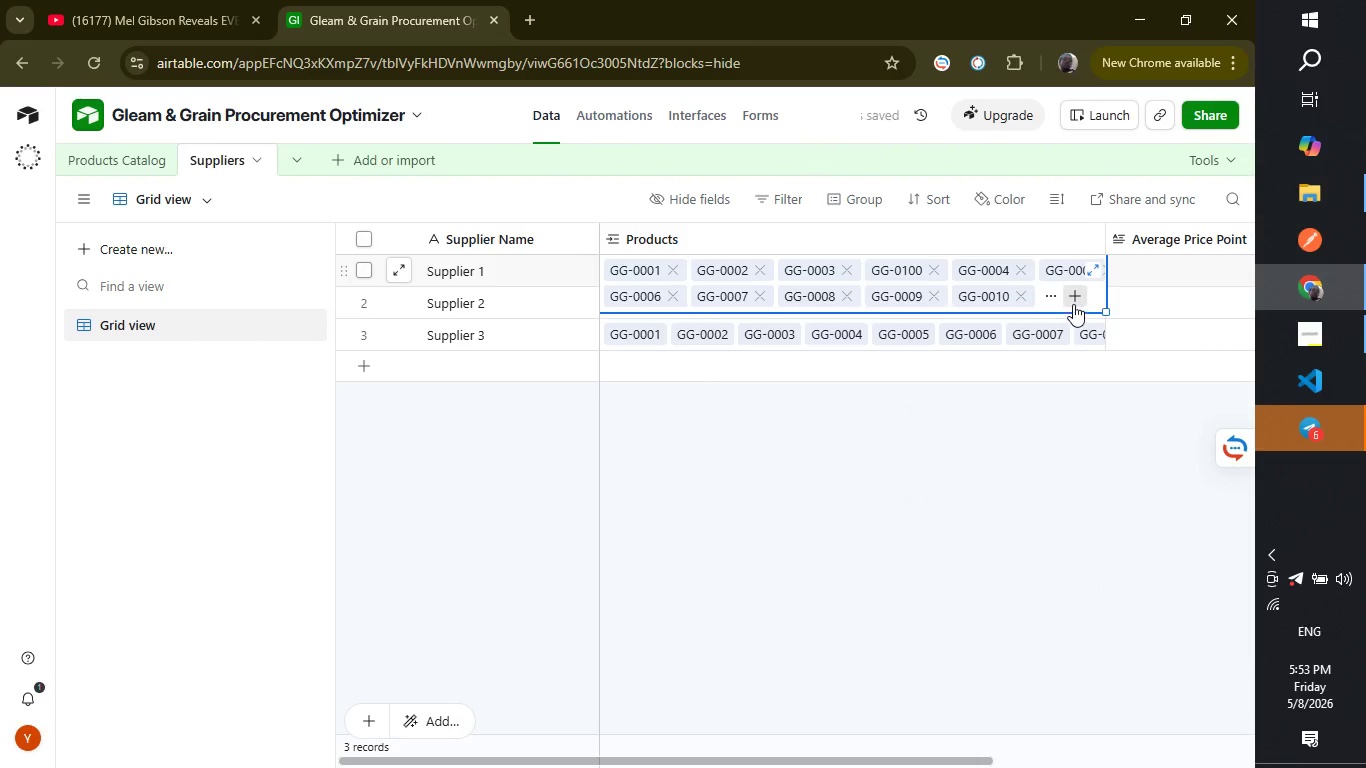 
left_click([1072, 304])
 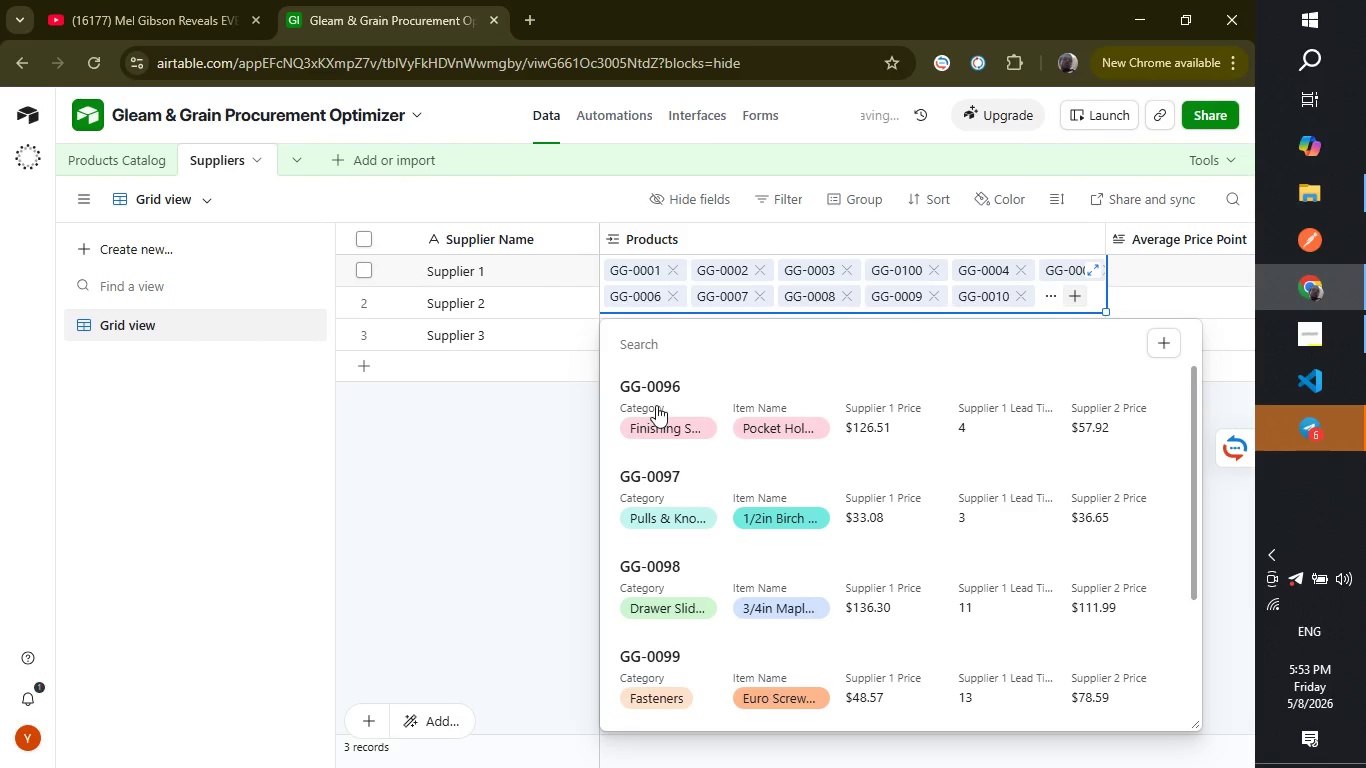 
left_click([656, 405])
 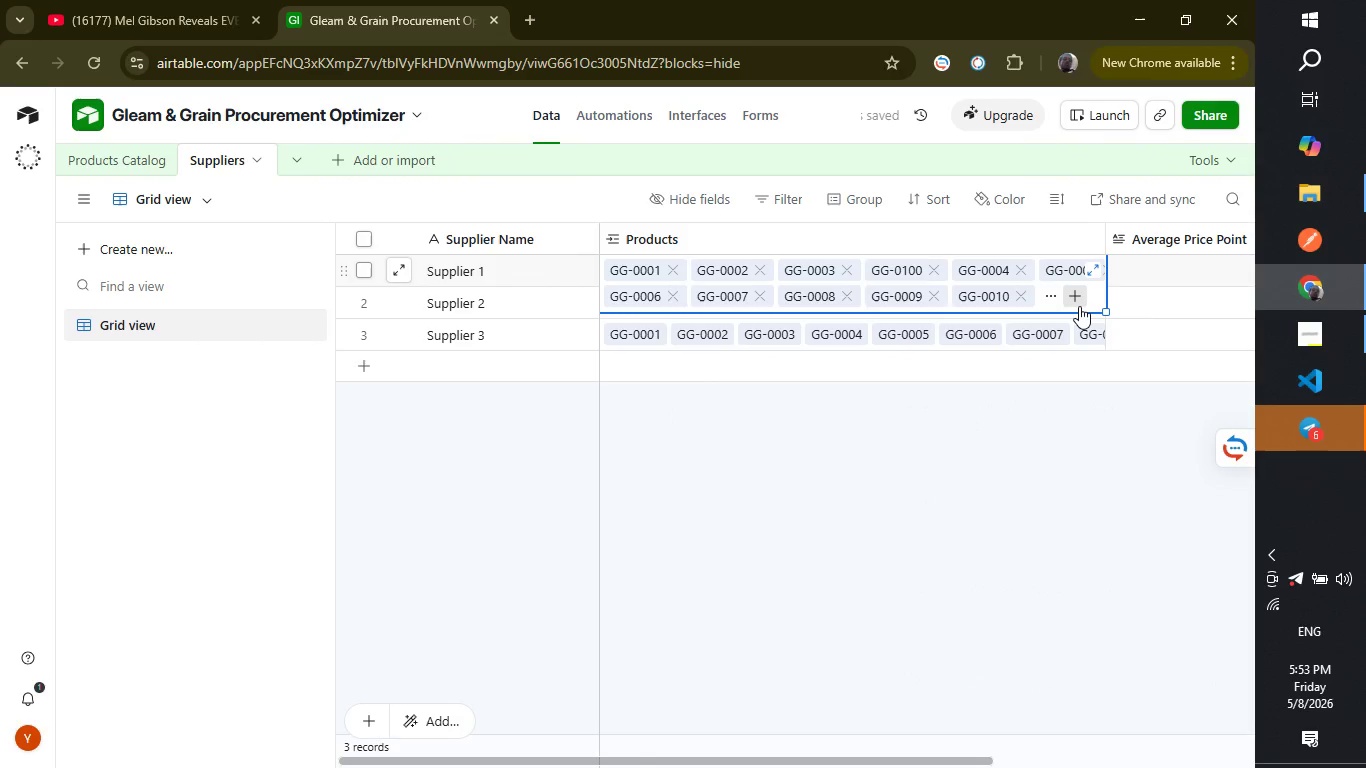 
left_click([1079, 306])
 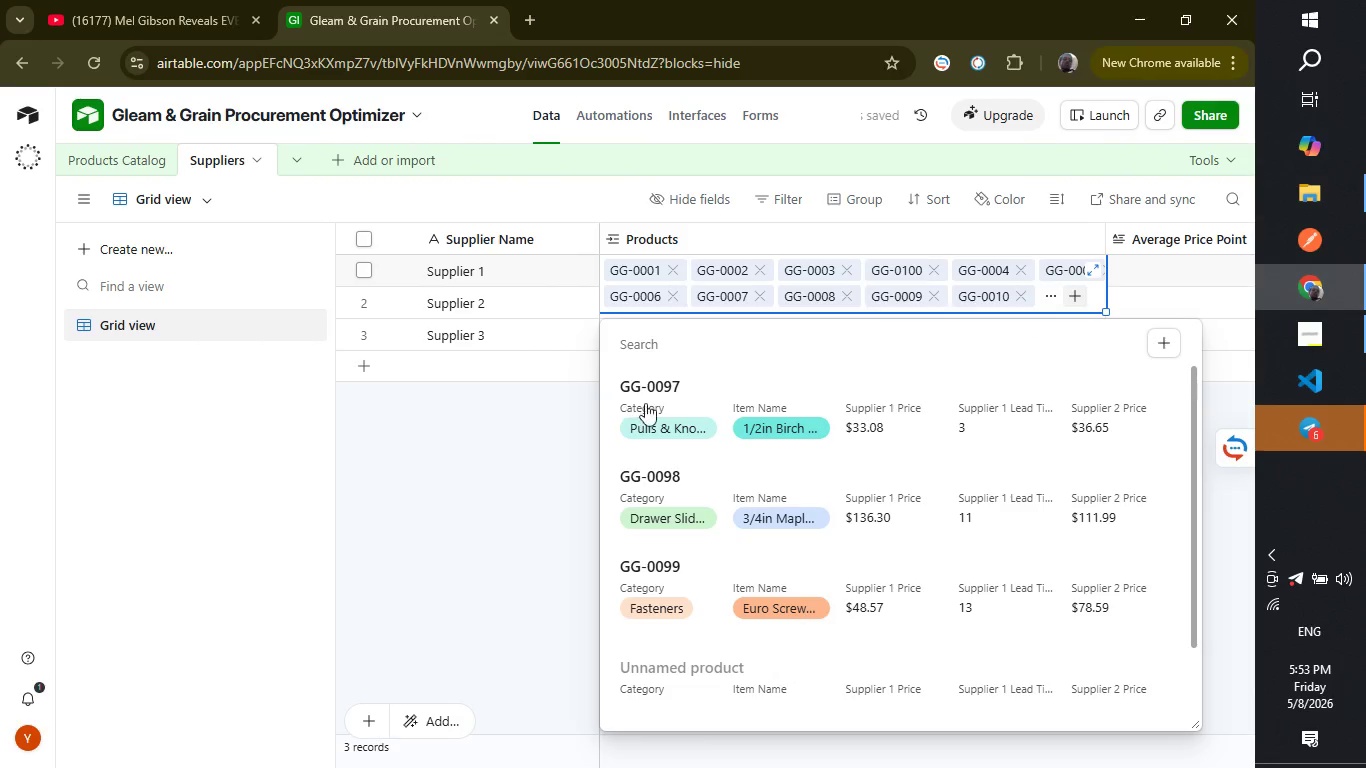 
left_click([657, 413])
 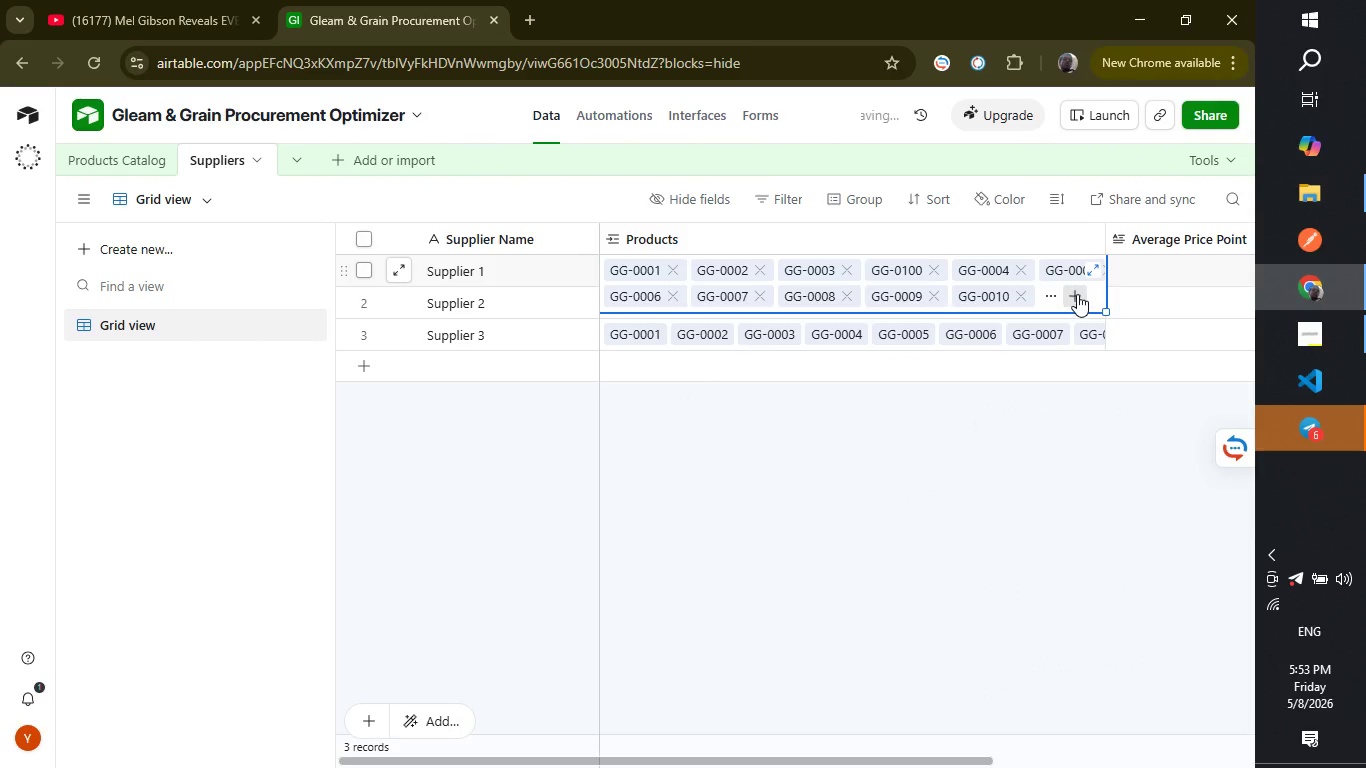 
left_click([1077, 294])
 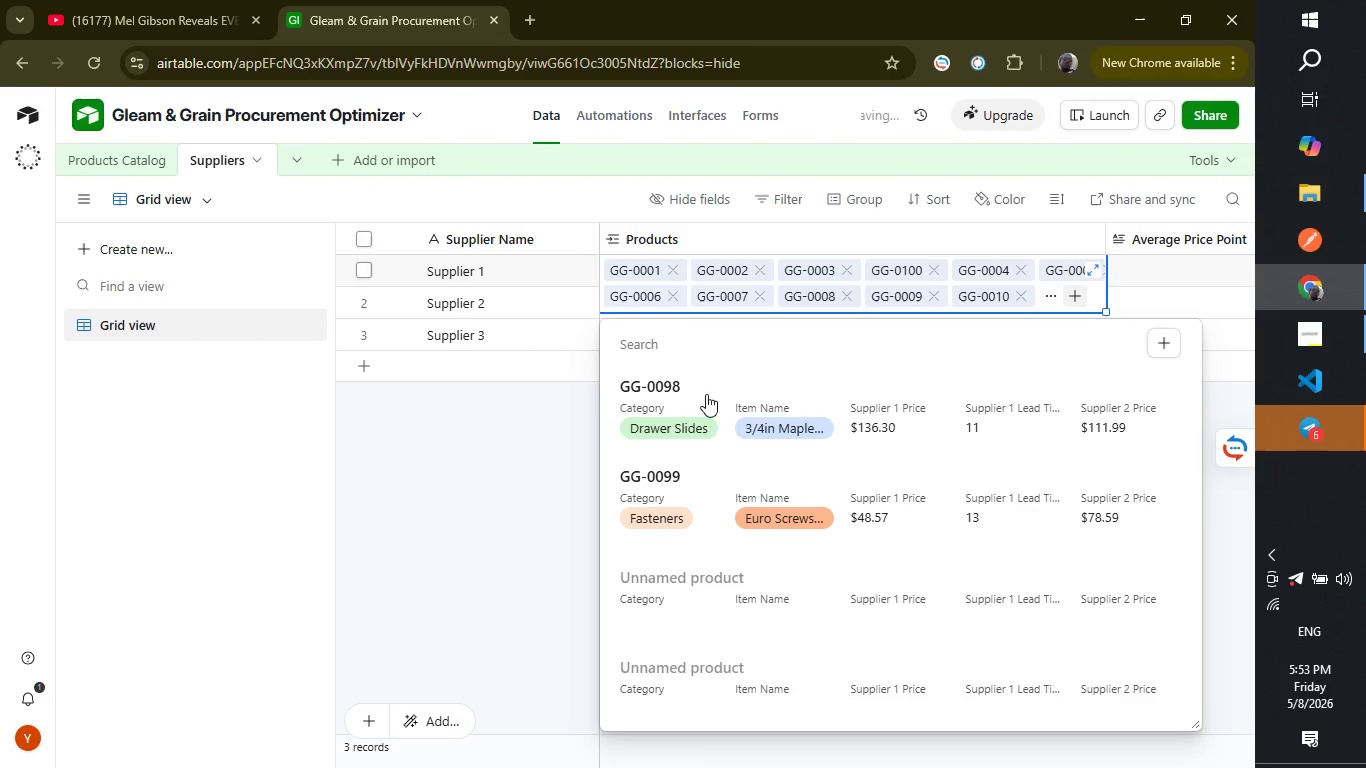 
left_click([704, 401])
 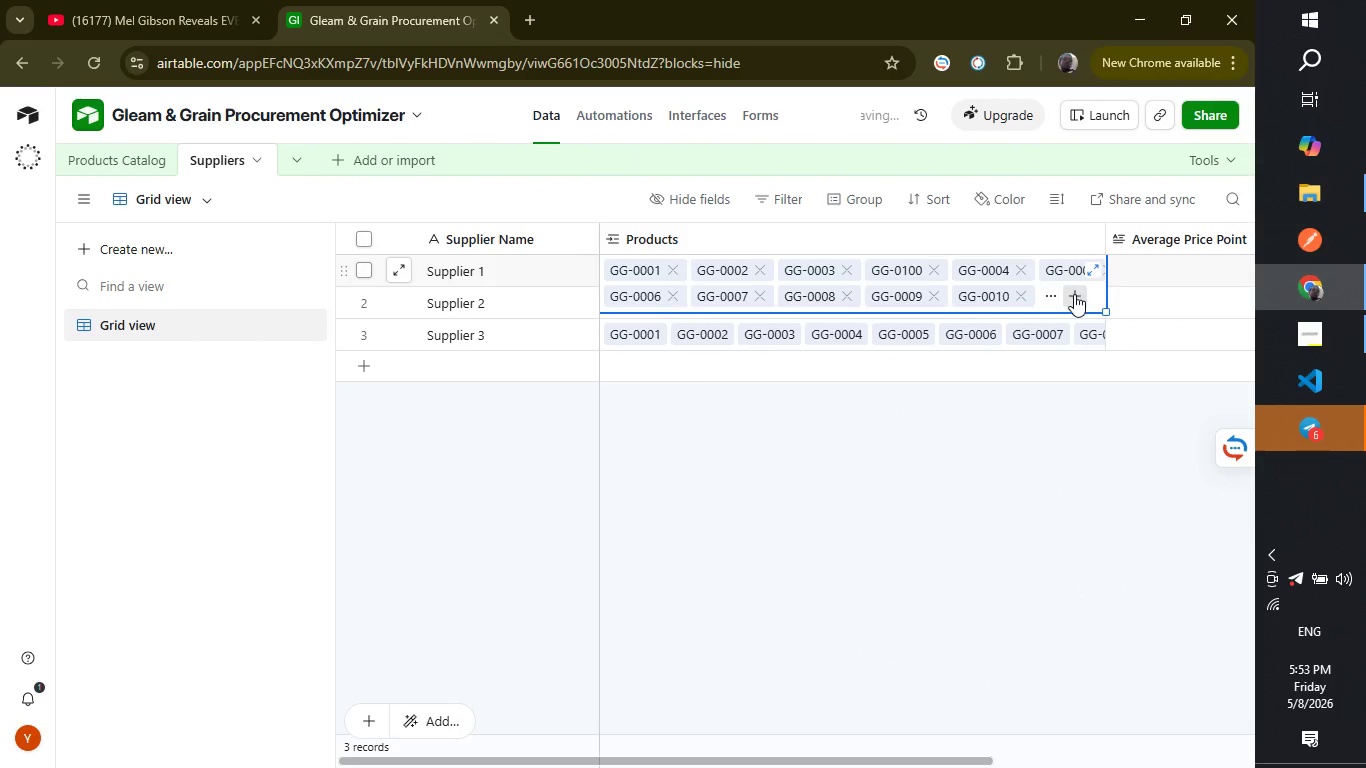 
left_click([1074, 294])
 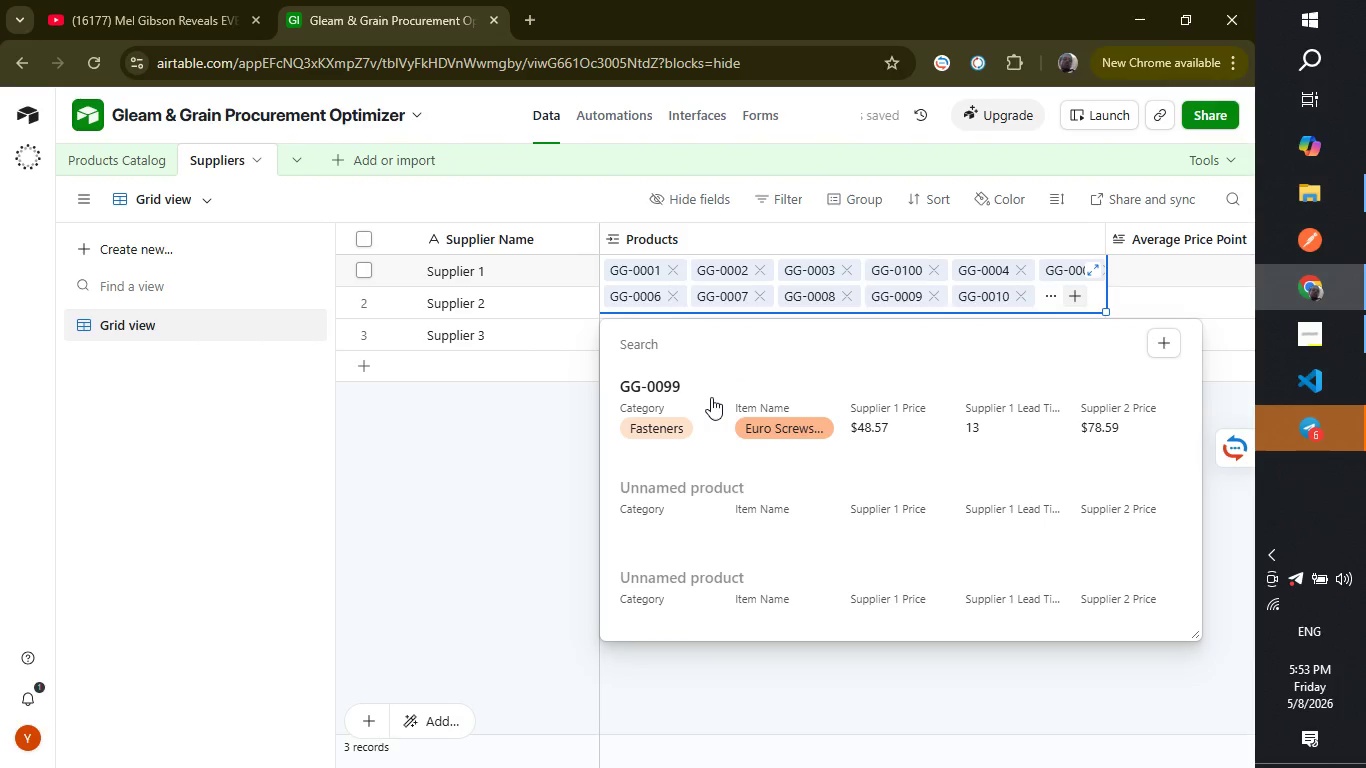 
left_click([714, 397])
 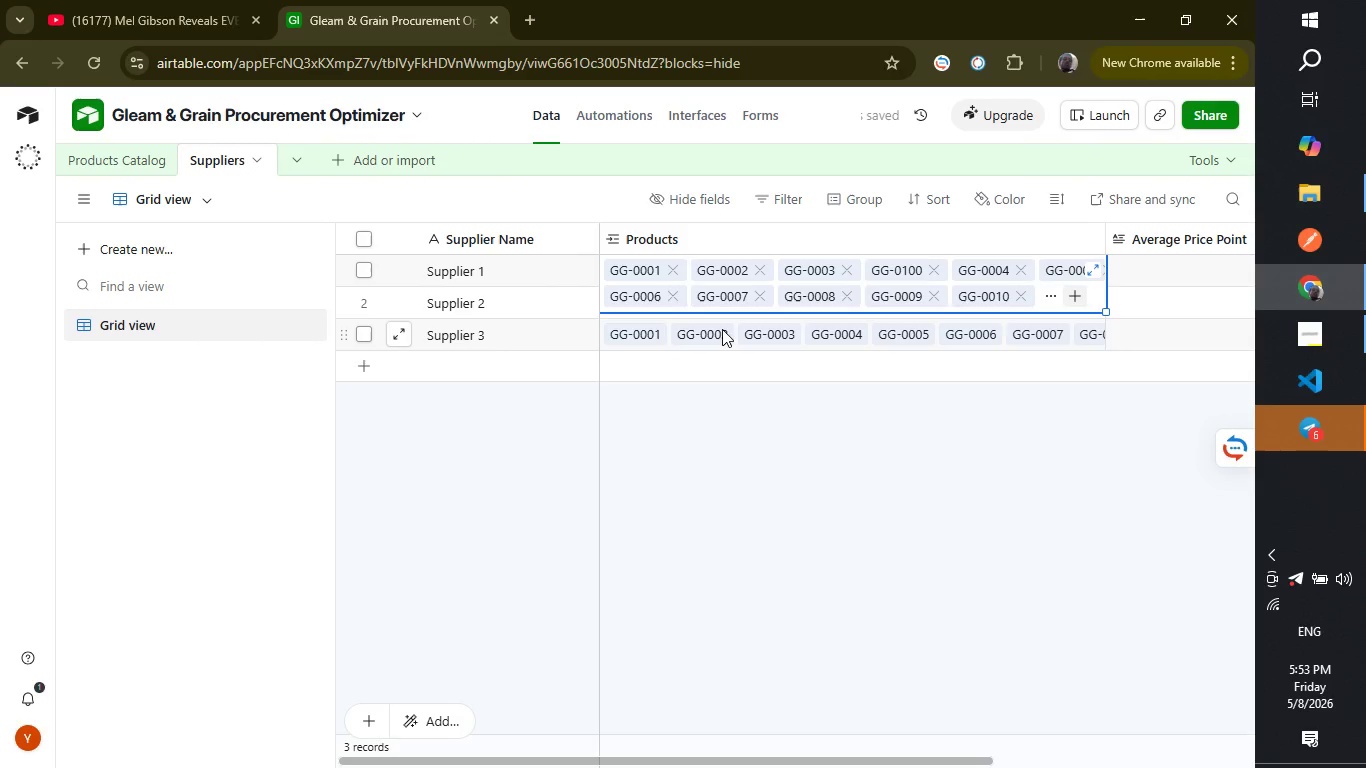 
left_click([740, 330])
 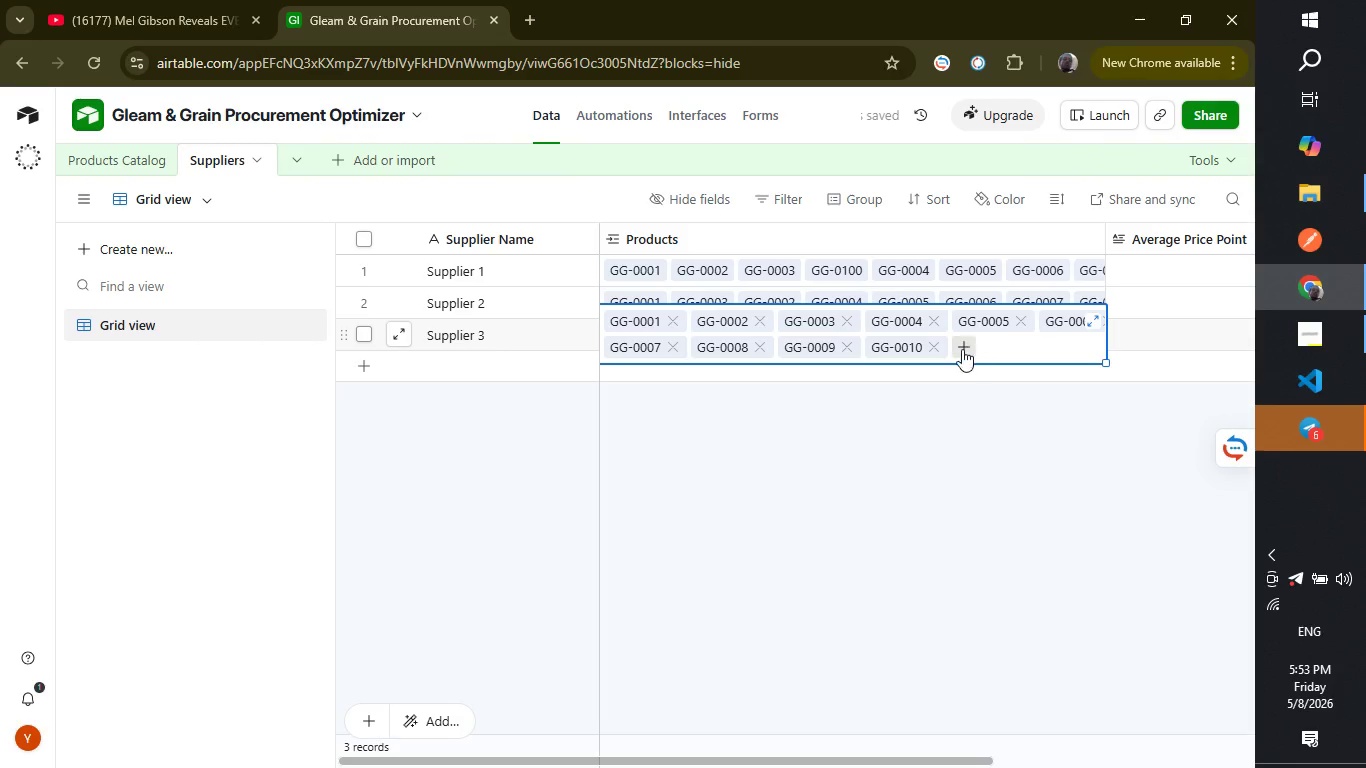 
left_click([962, 349])
 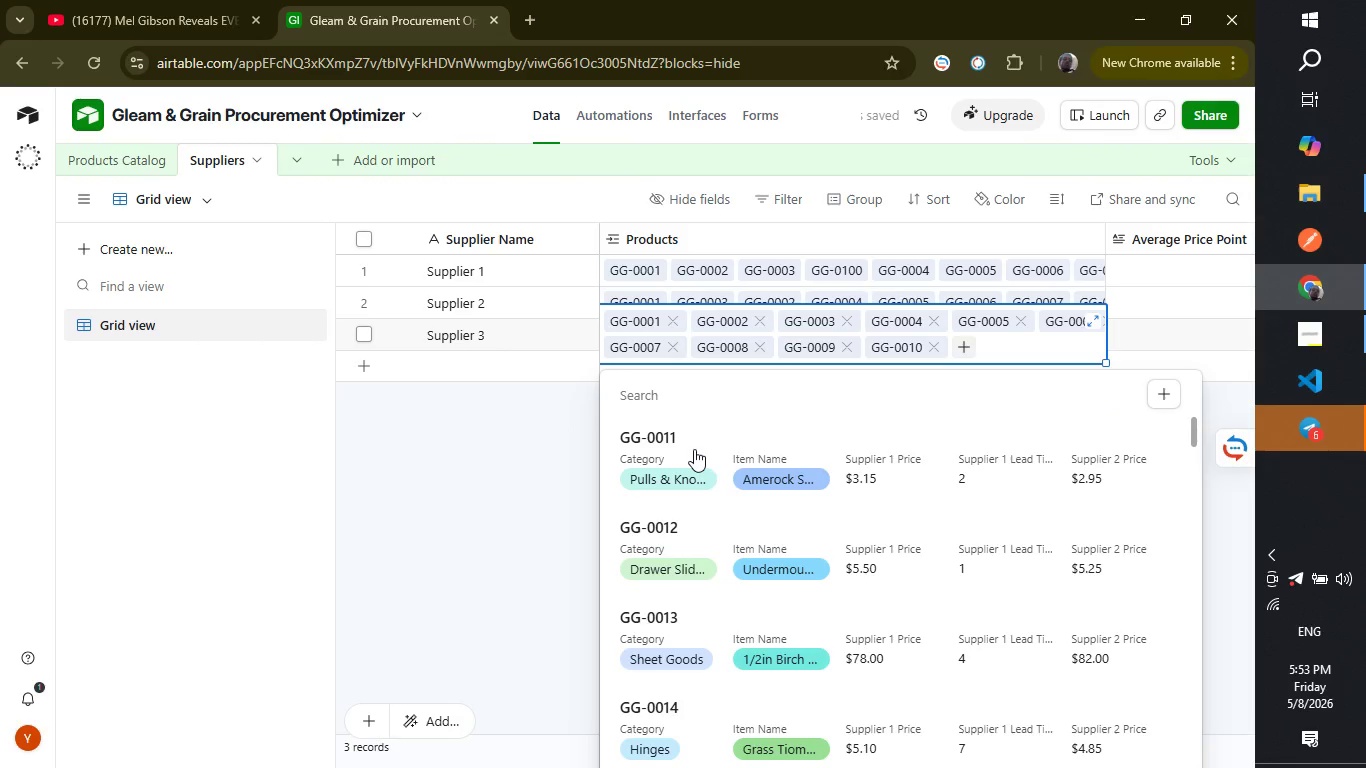 
left_click([694, 449])
 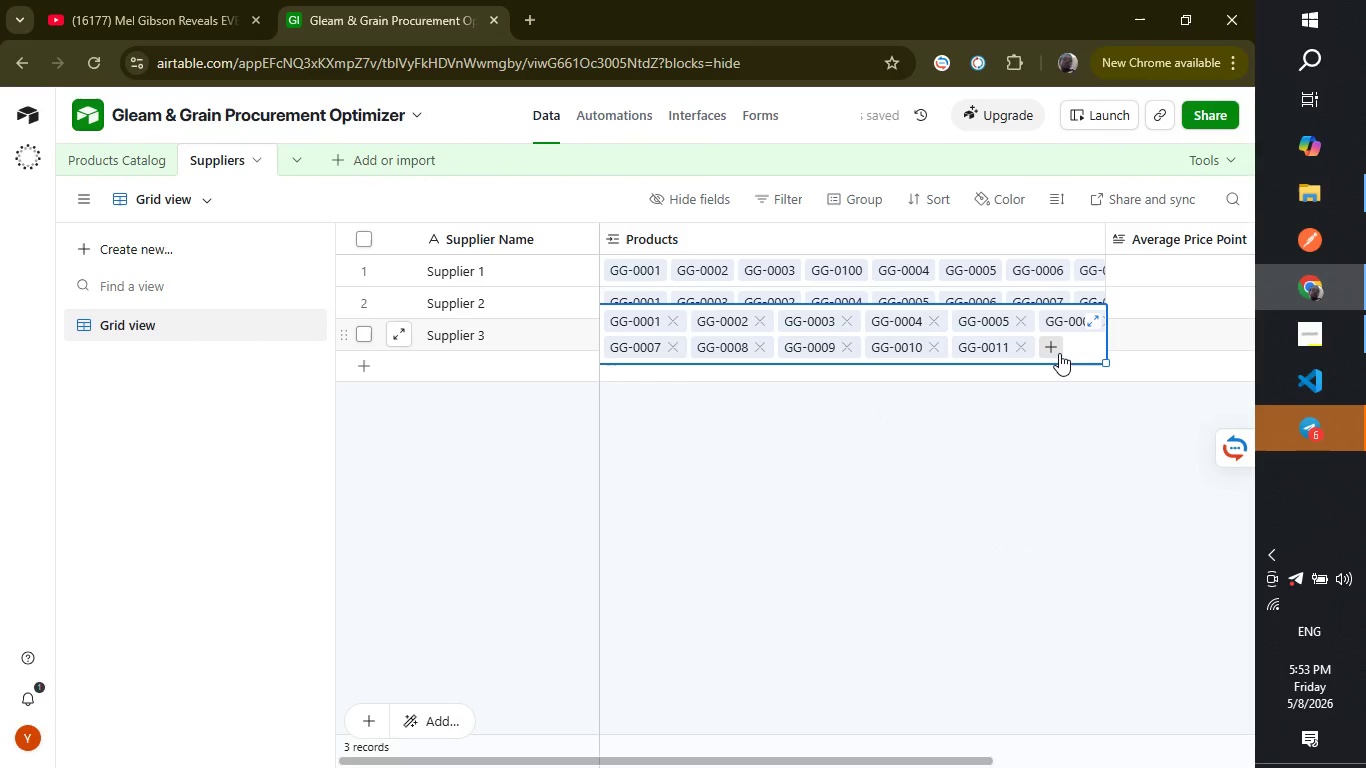 
left_click([1059, 353])
 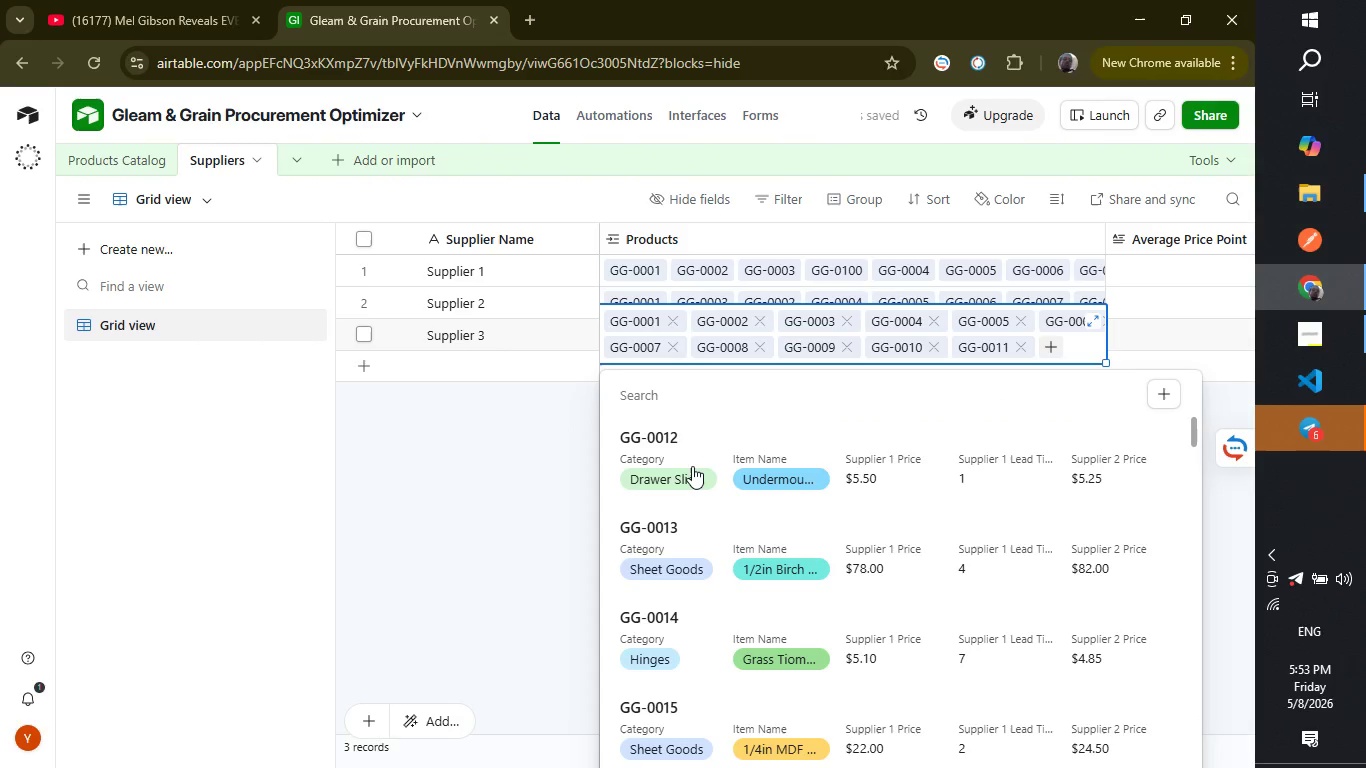 
left_click([692, 466])
 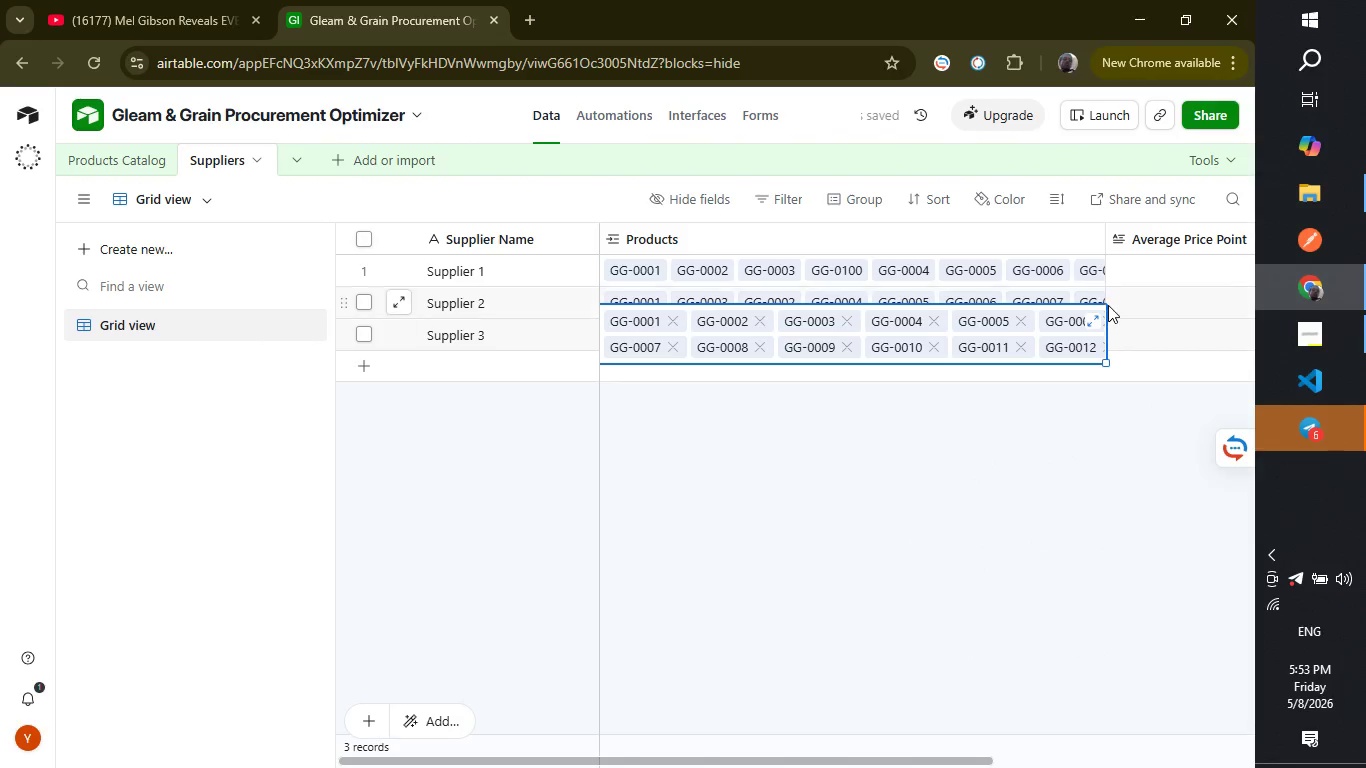 
left_click([1051, 508])
 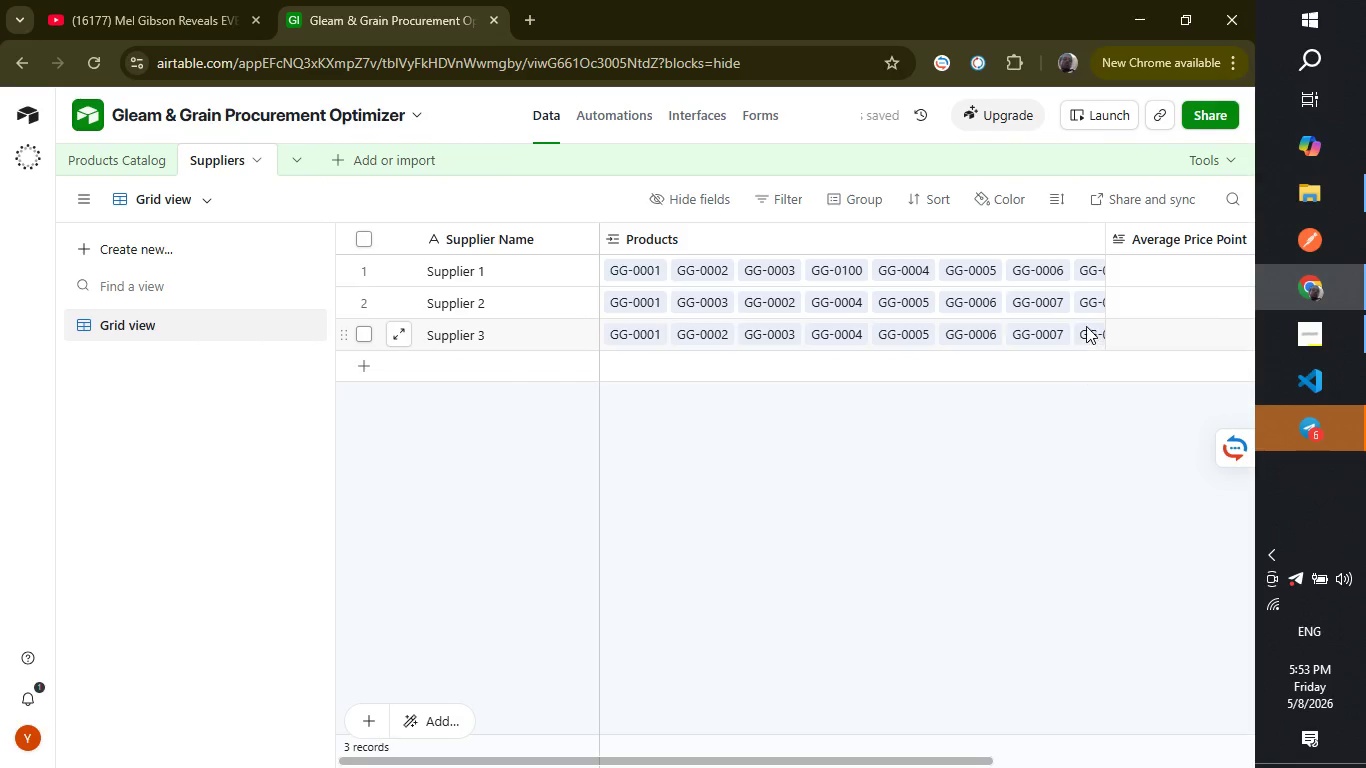 
left_click([1086, 328])
 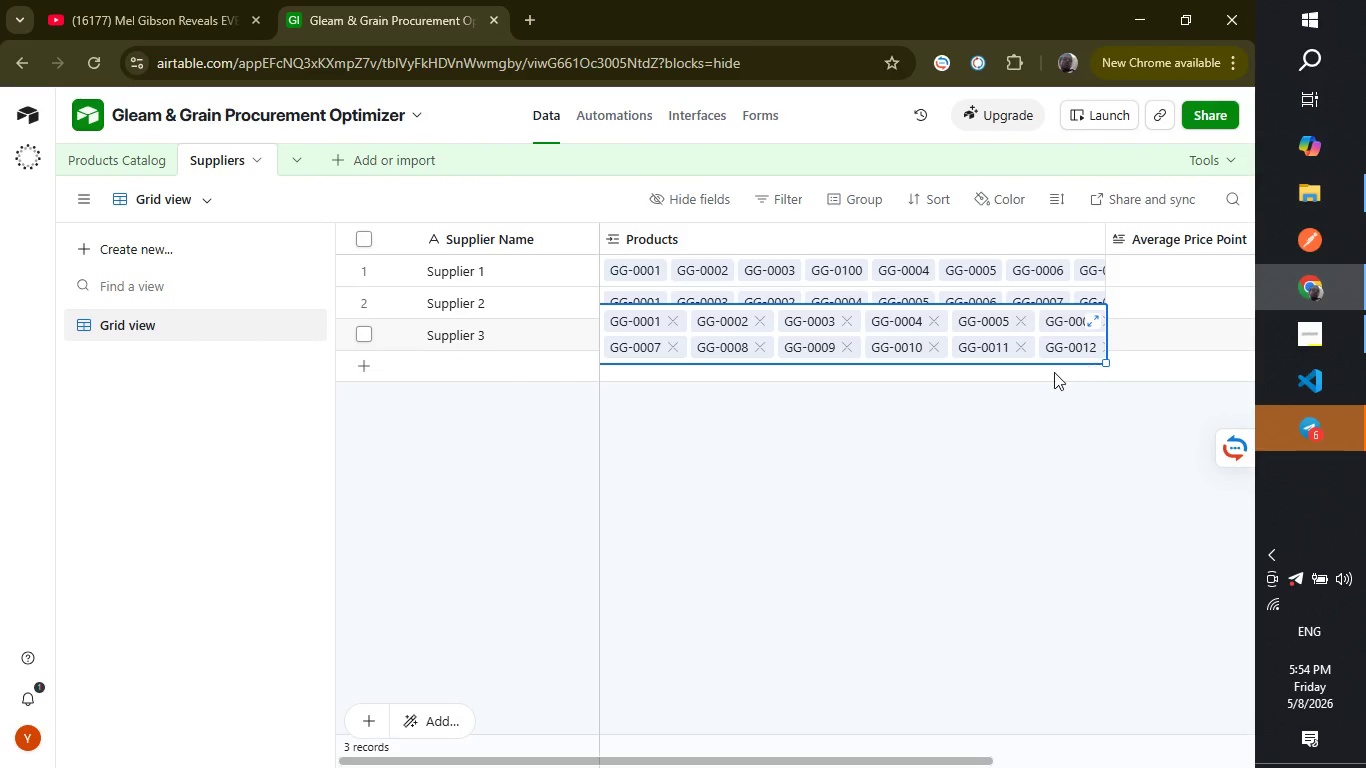 
wait(5.05)
 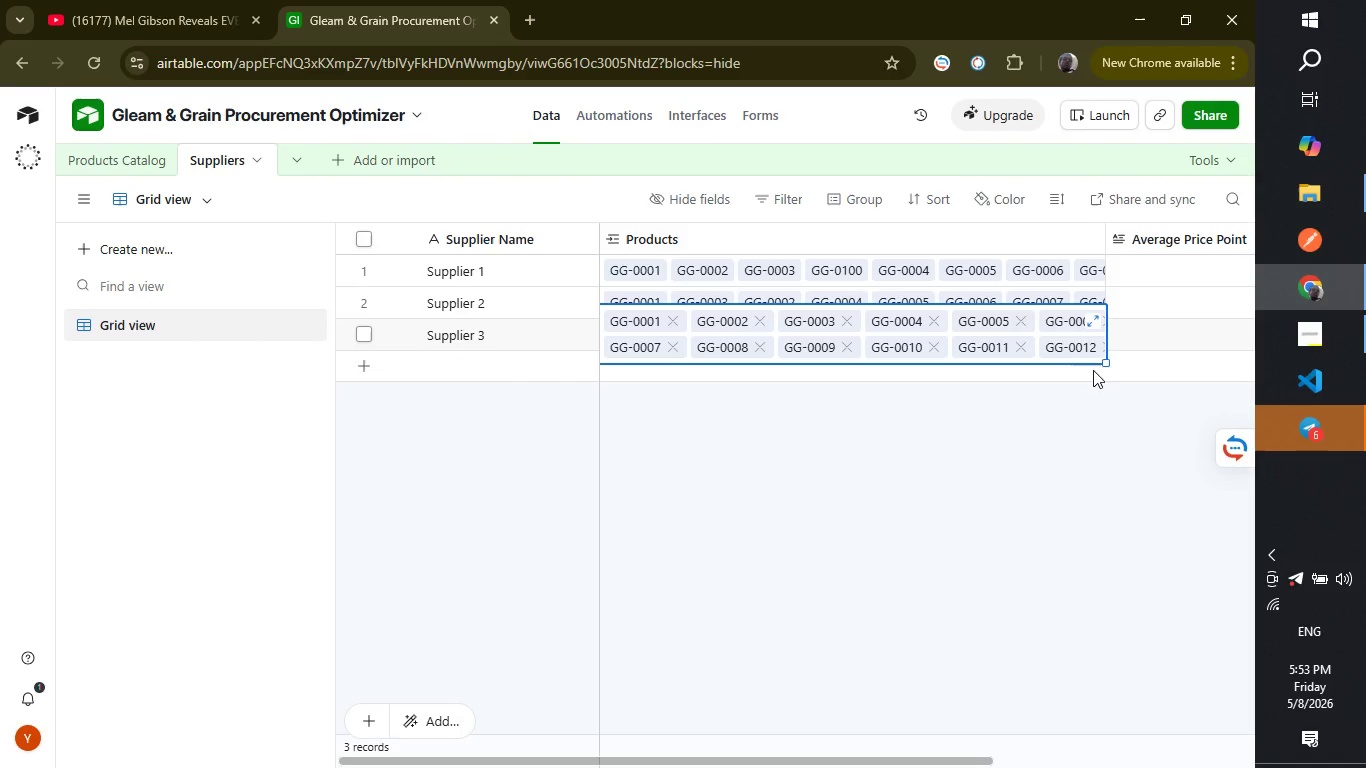 
left_click([946, 425])
 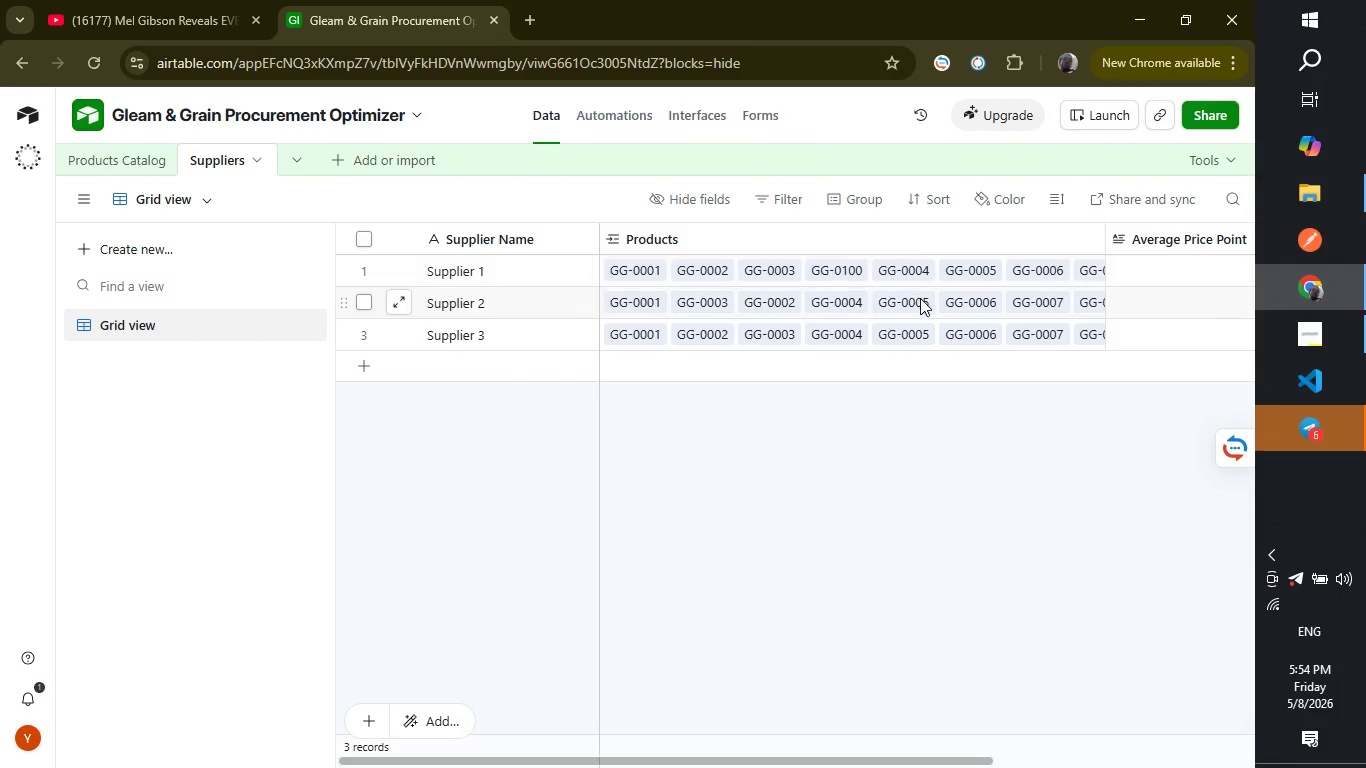 
left_click([926, 304])
 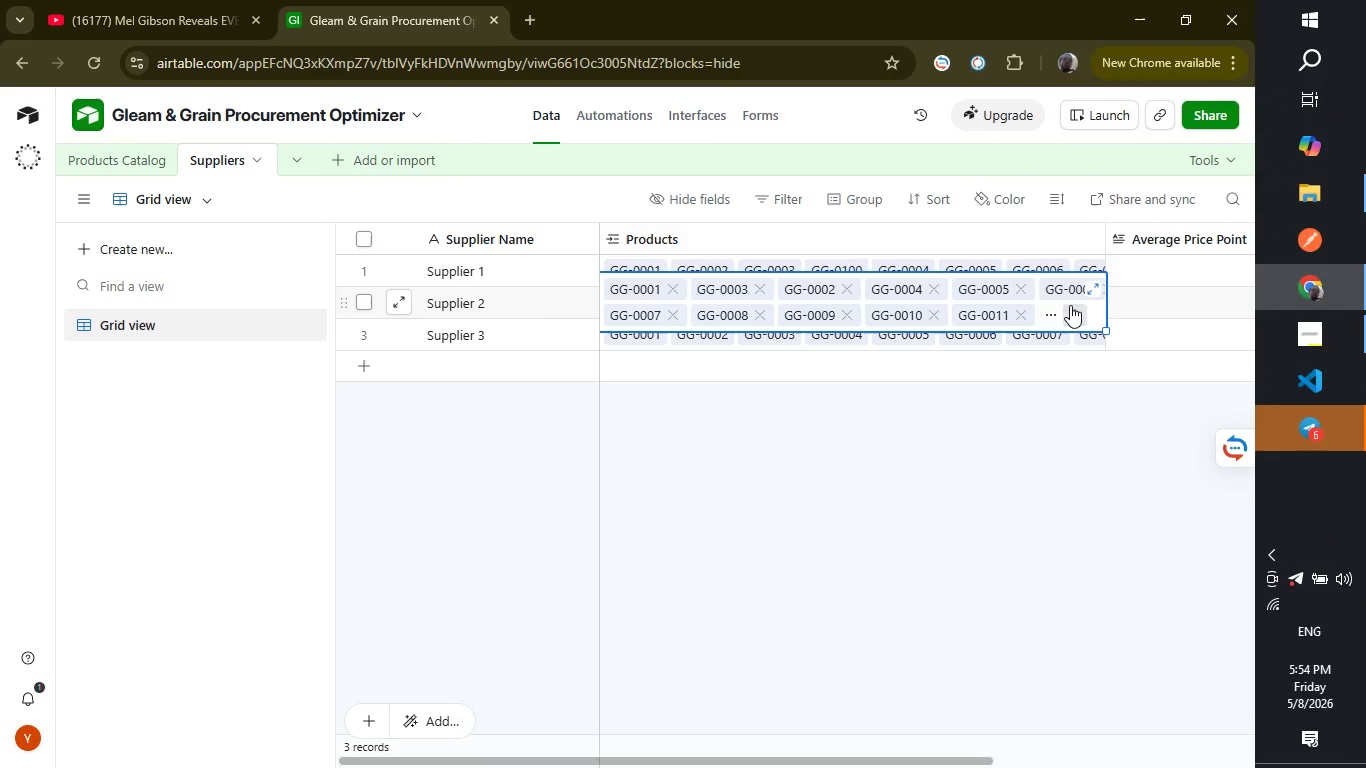 
left_click([1070, 306])
 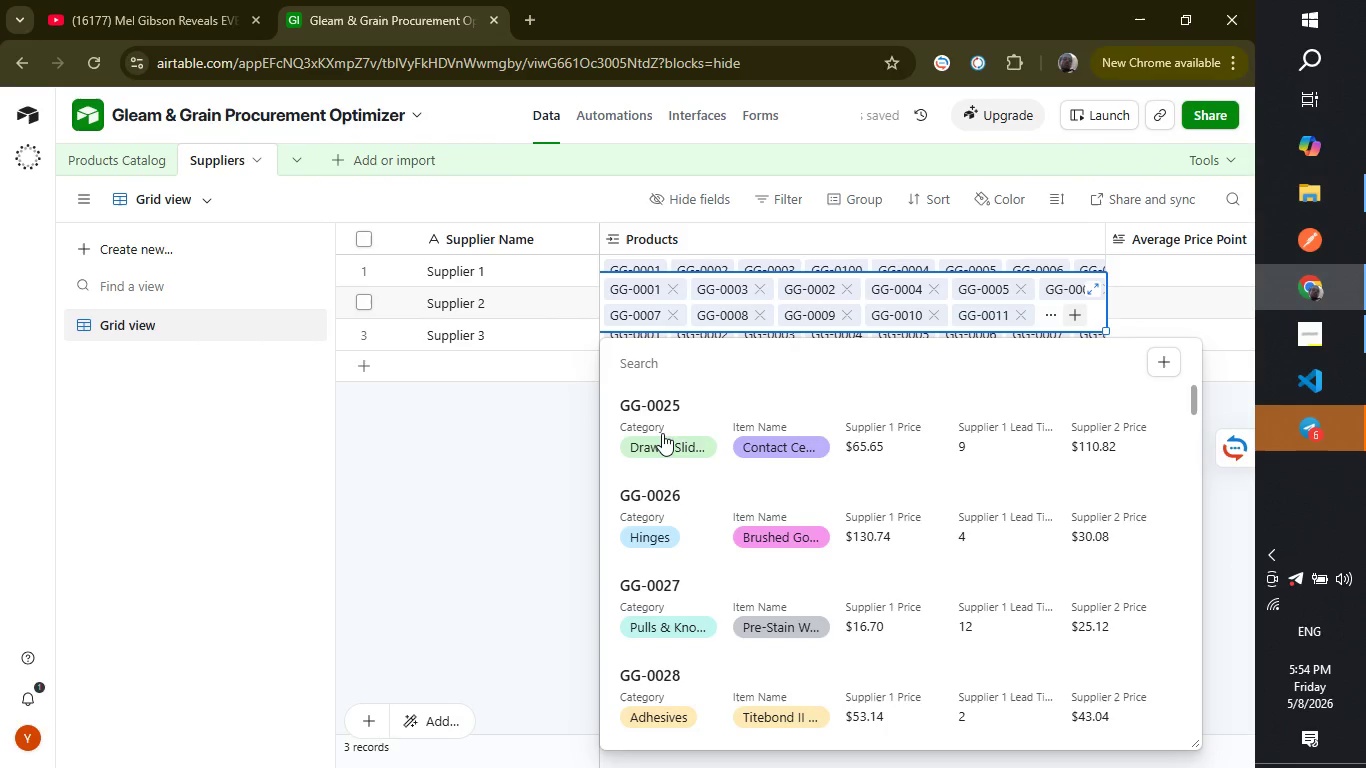 
left_click([662, 433])
 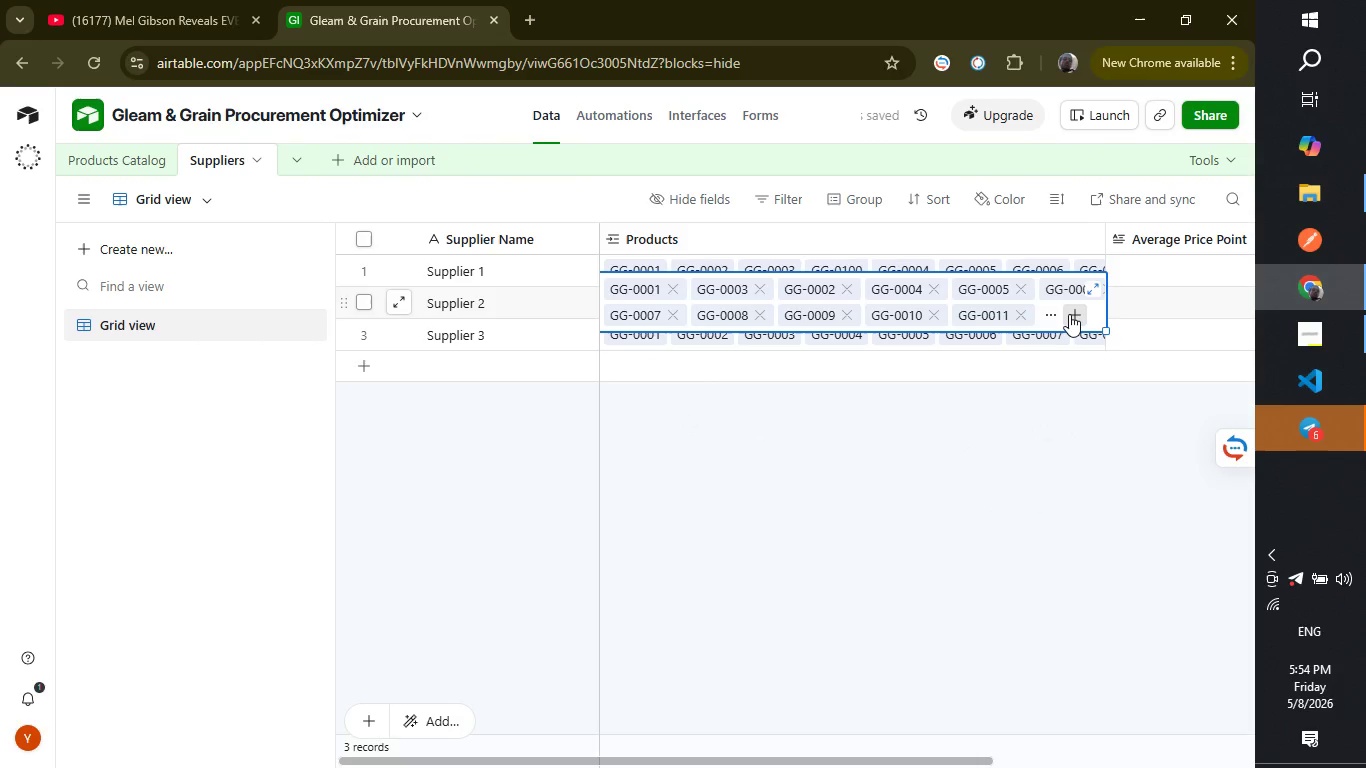 
left_click([1069, 314])
 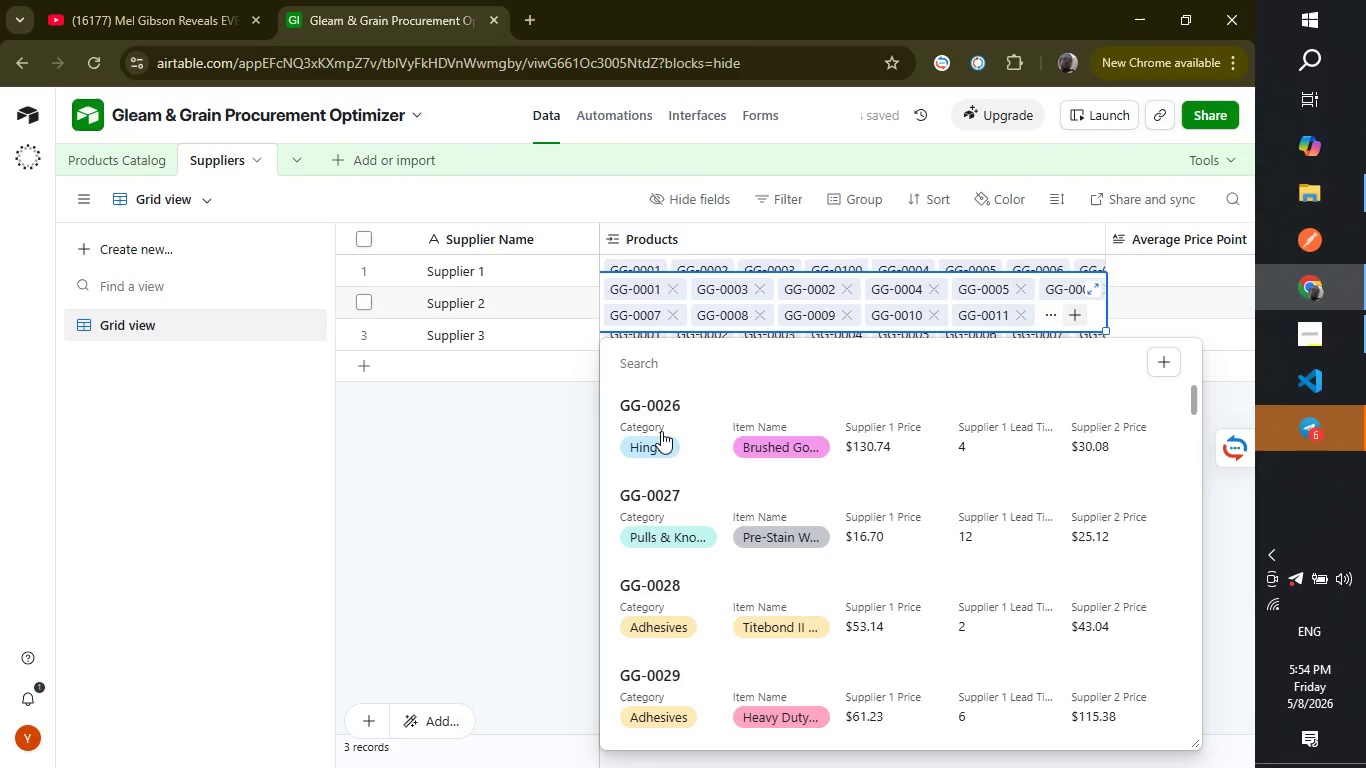 
left_click([661, 431])
 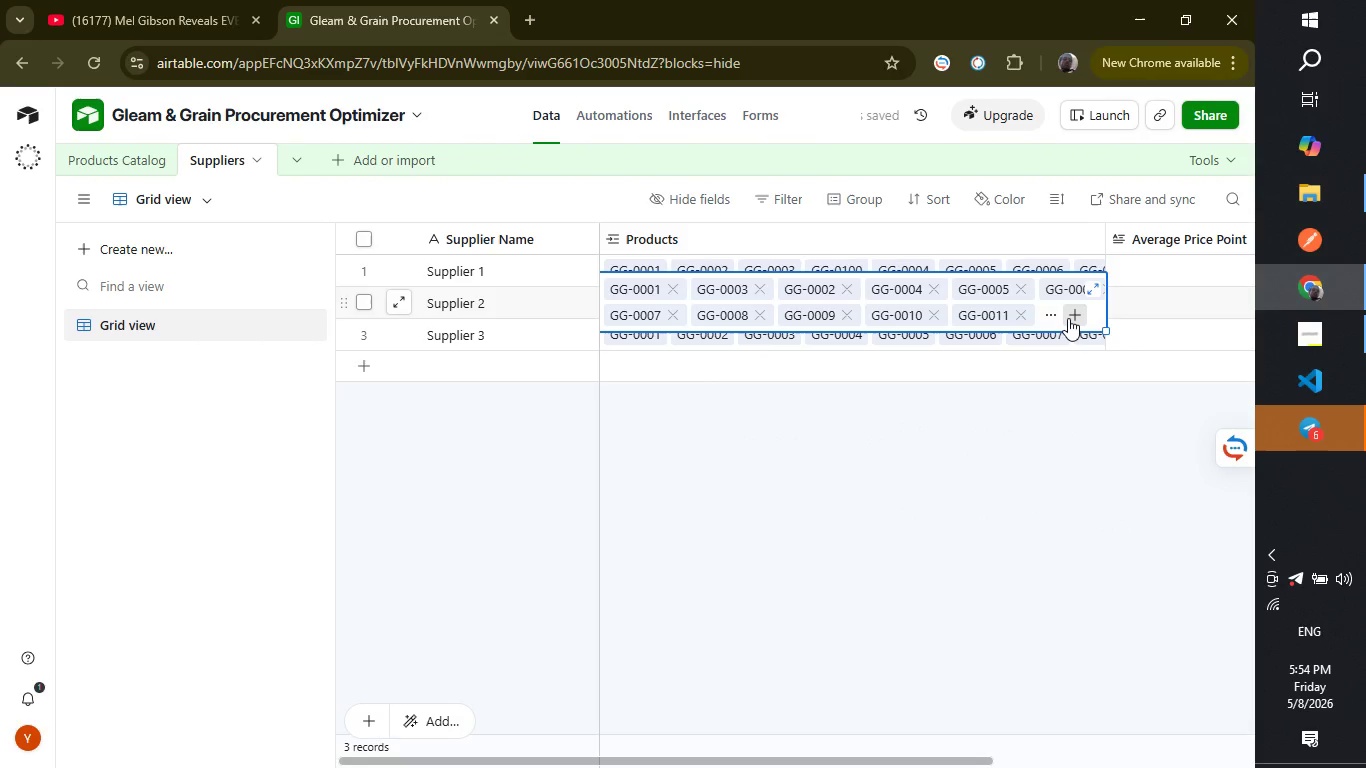 
left_click([1068, 318])
 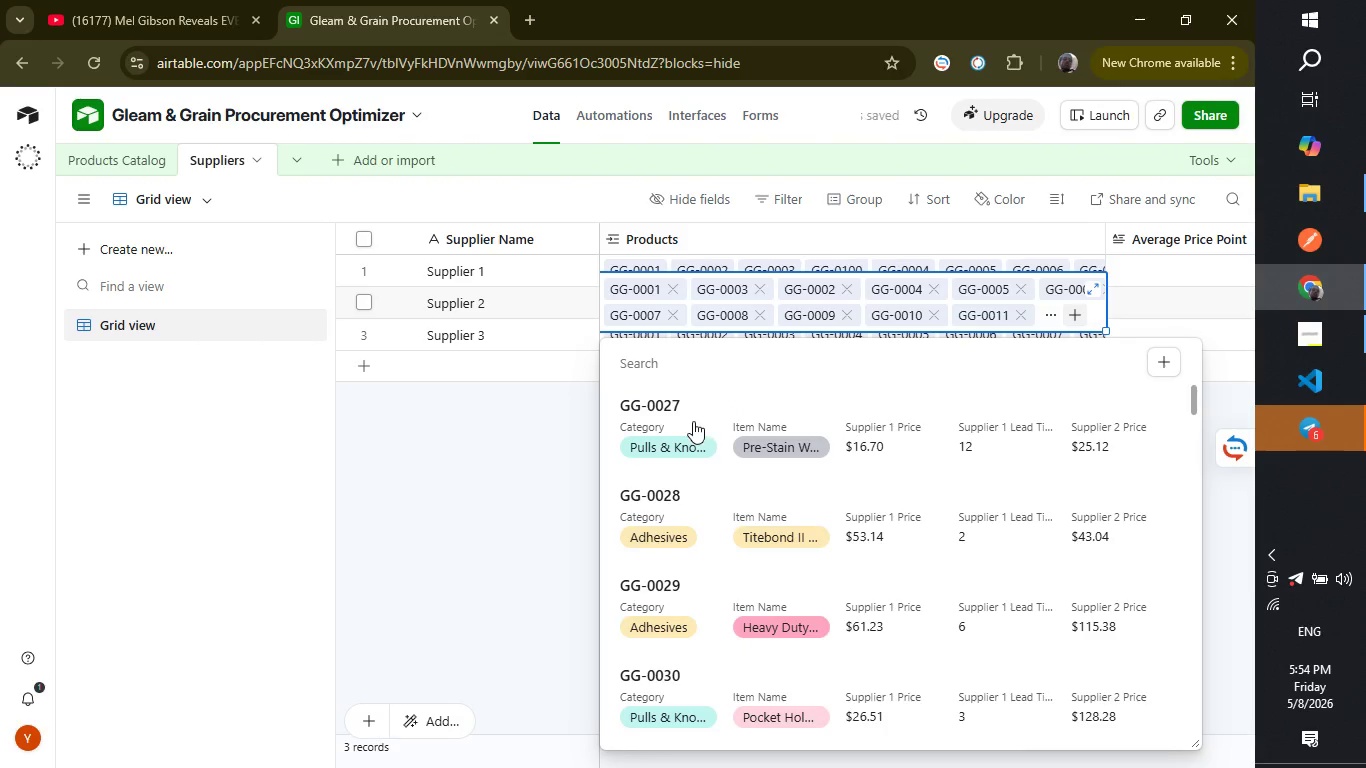 
left_click([690, 420])
 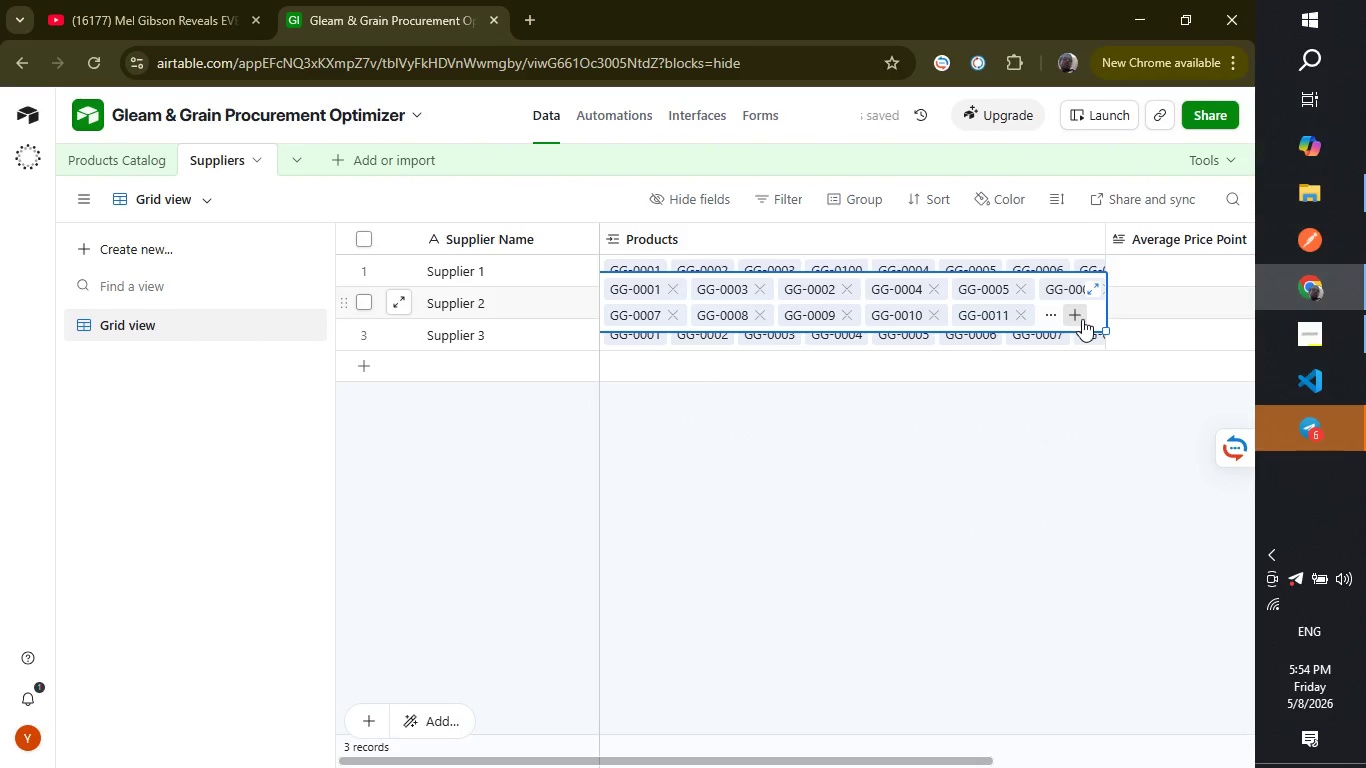 
left_click([1082, 319])
 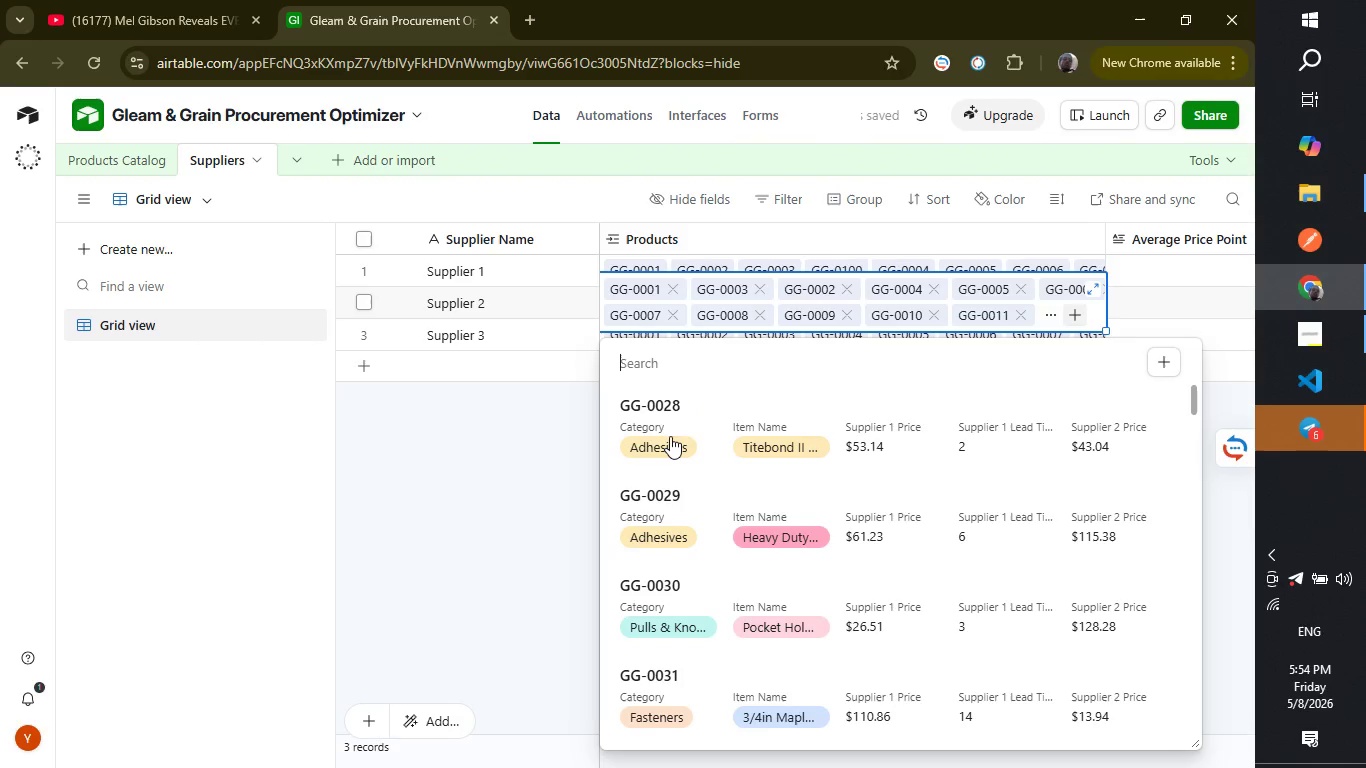 
left_click([665, 439])
 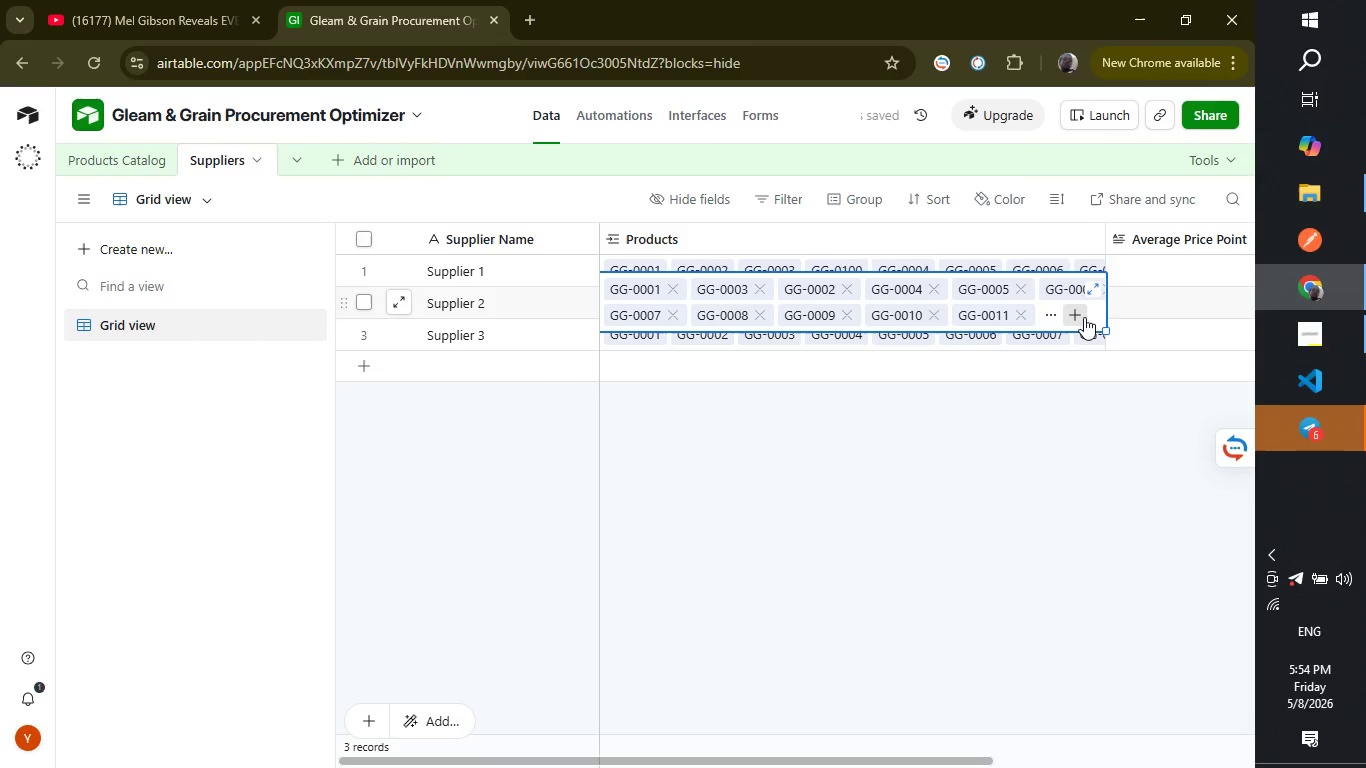 
left_click([1084, 317])
 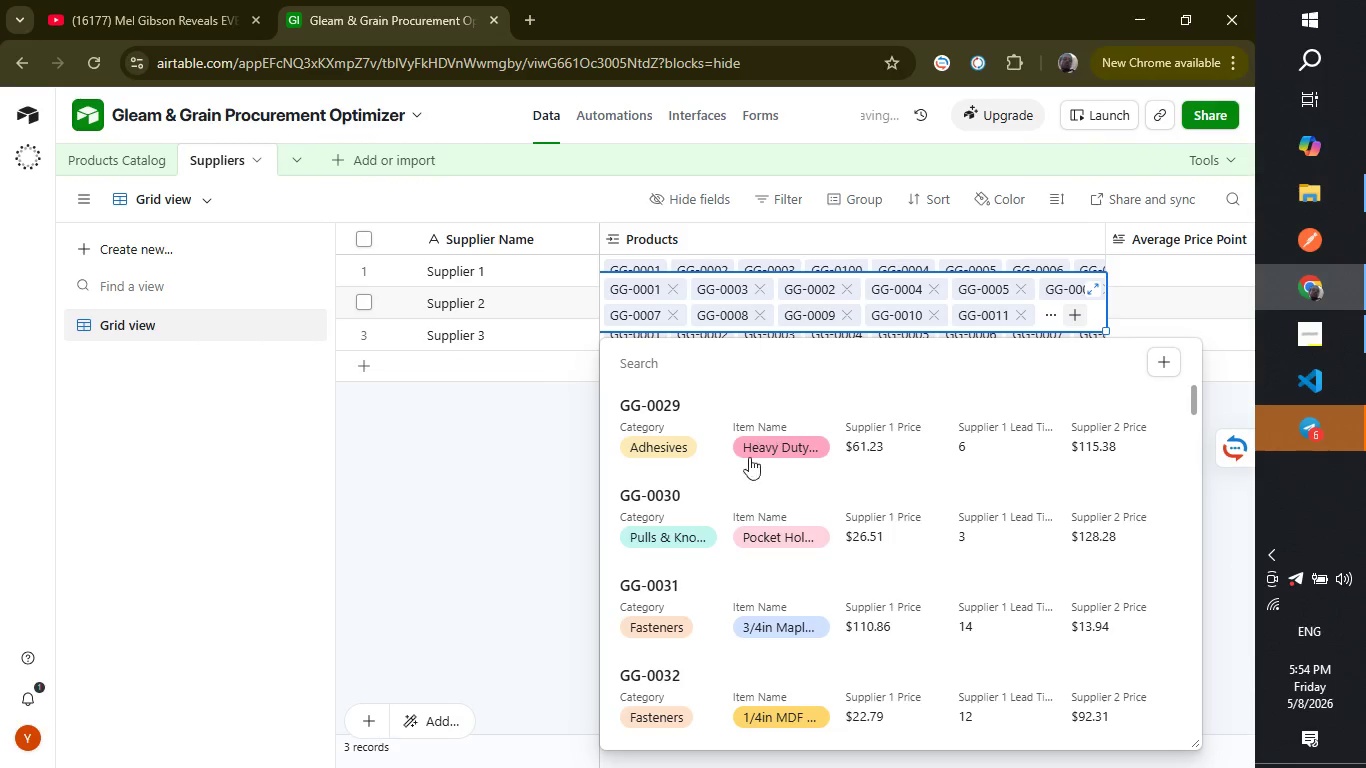 
left_click([747, 463])
 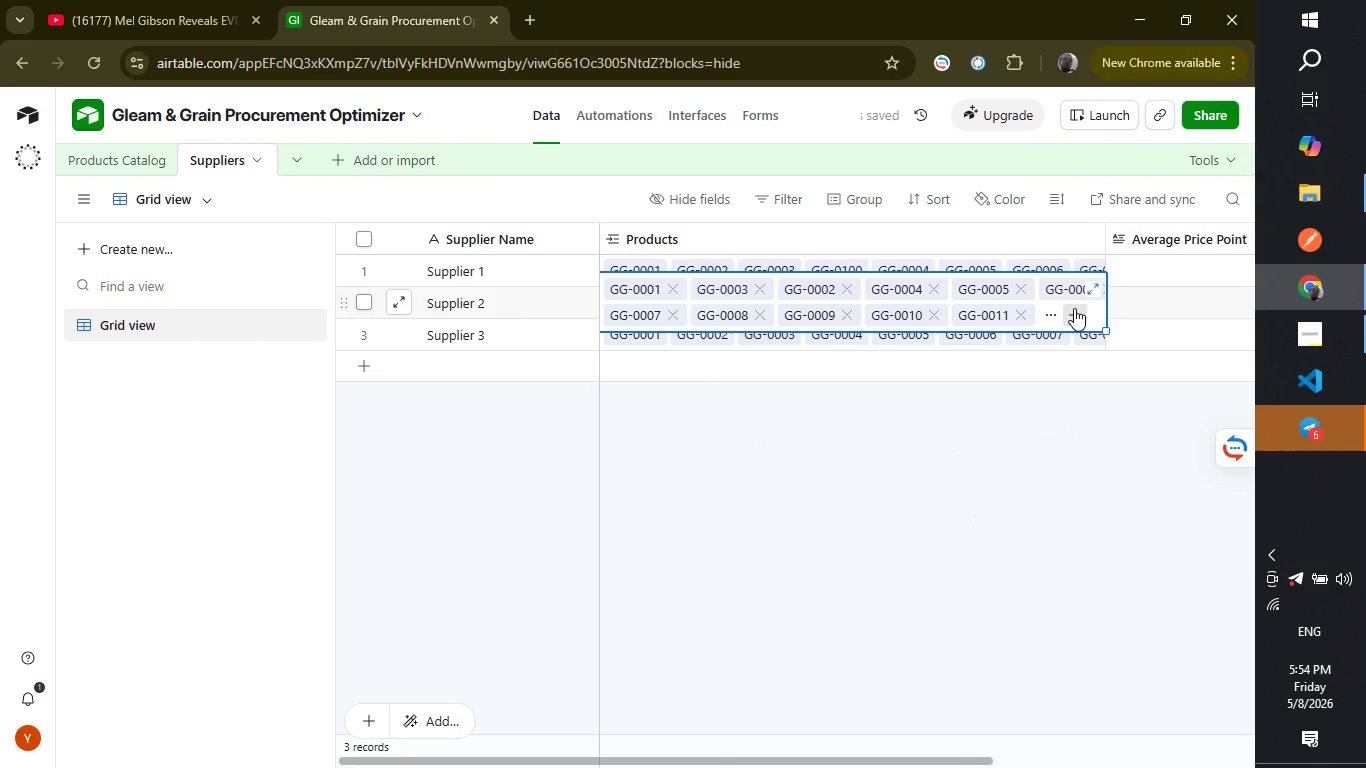 
left_click([1074, 311])
 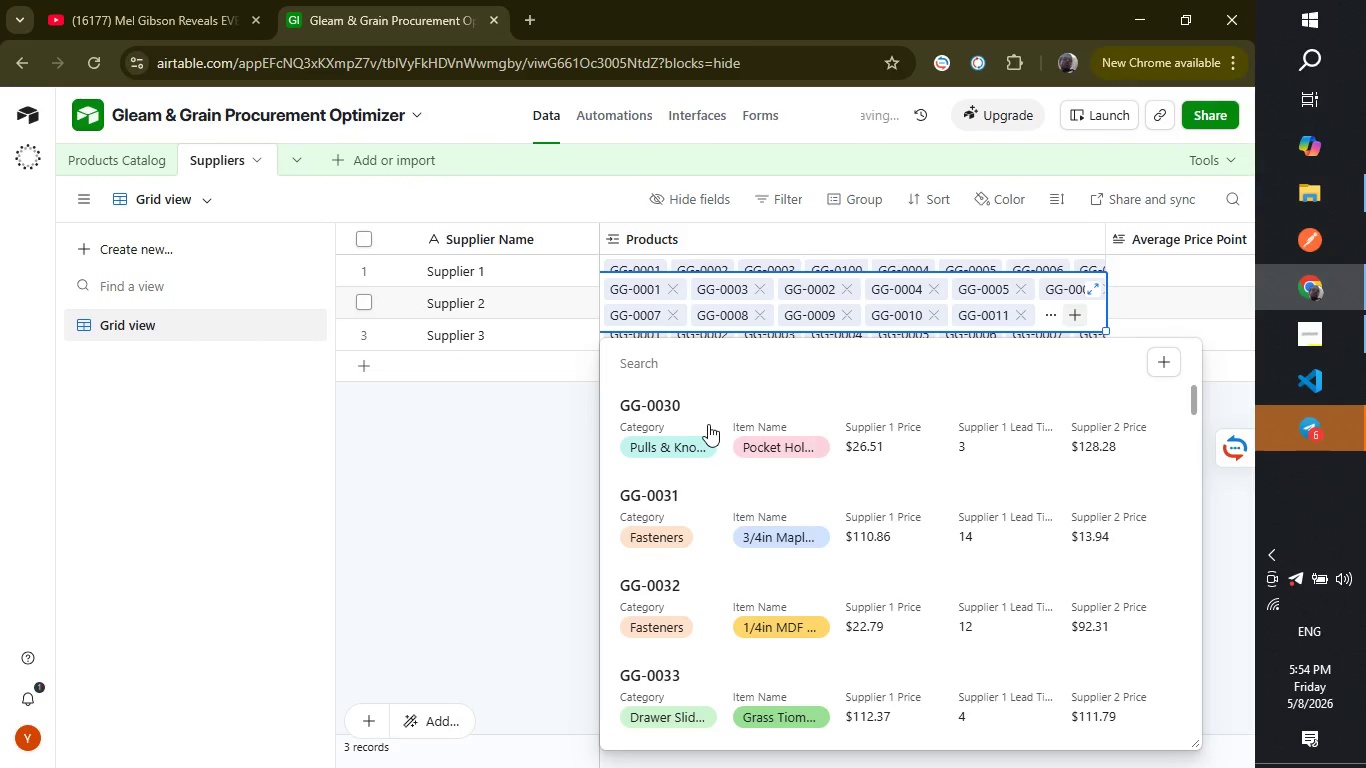 
left_click([708, 428])
 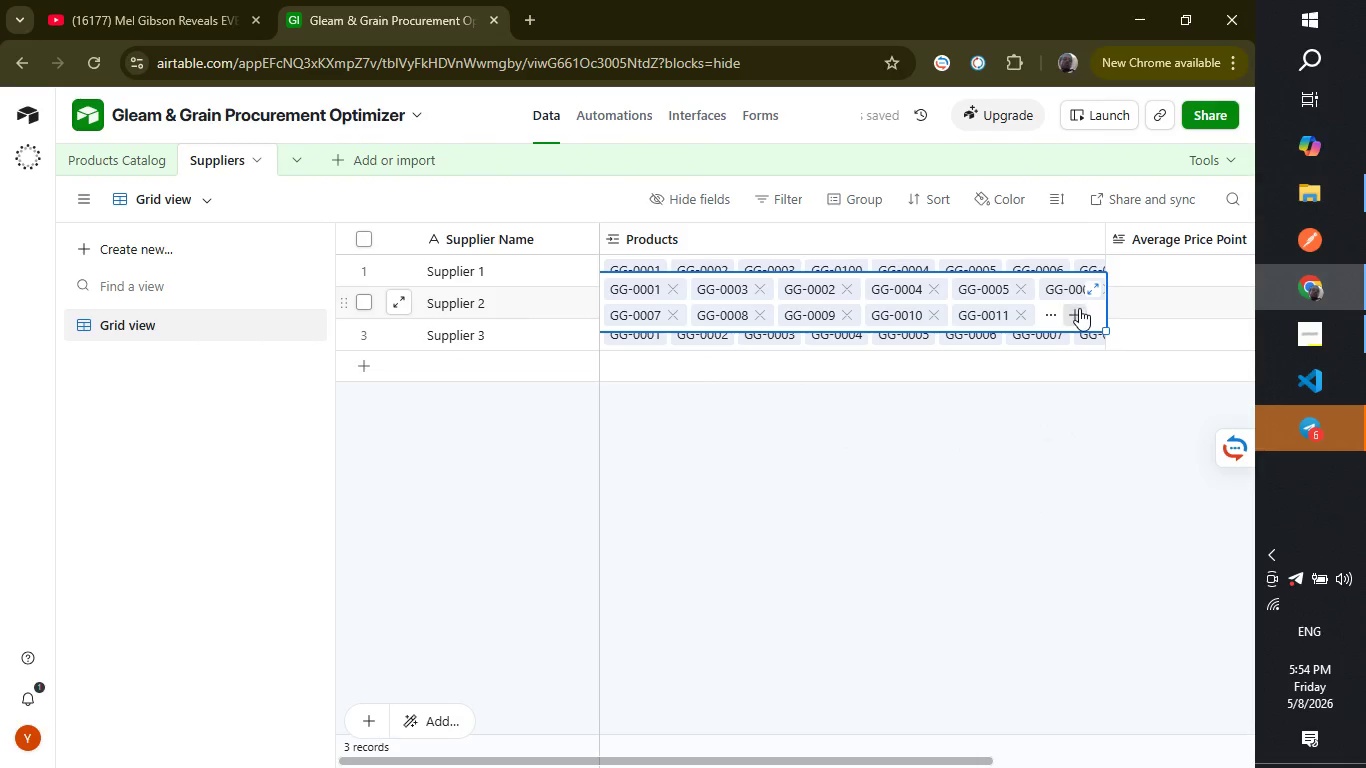 
left_click([1079, 308])
 